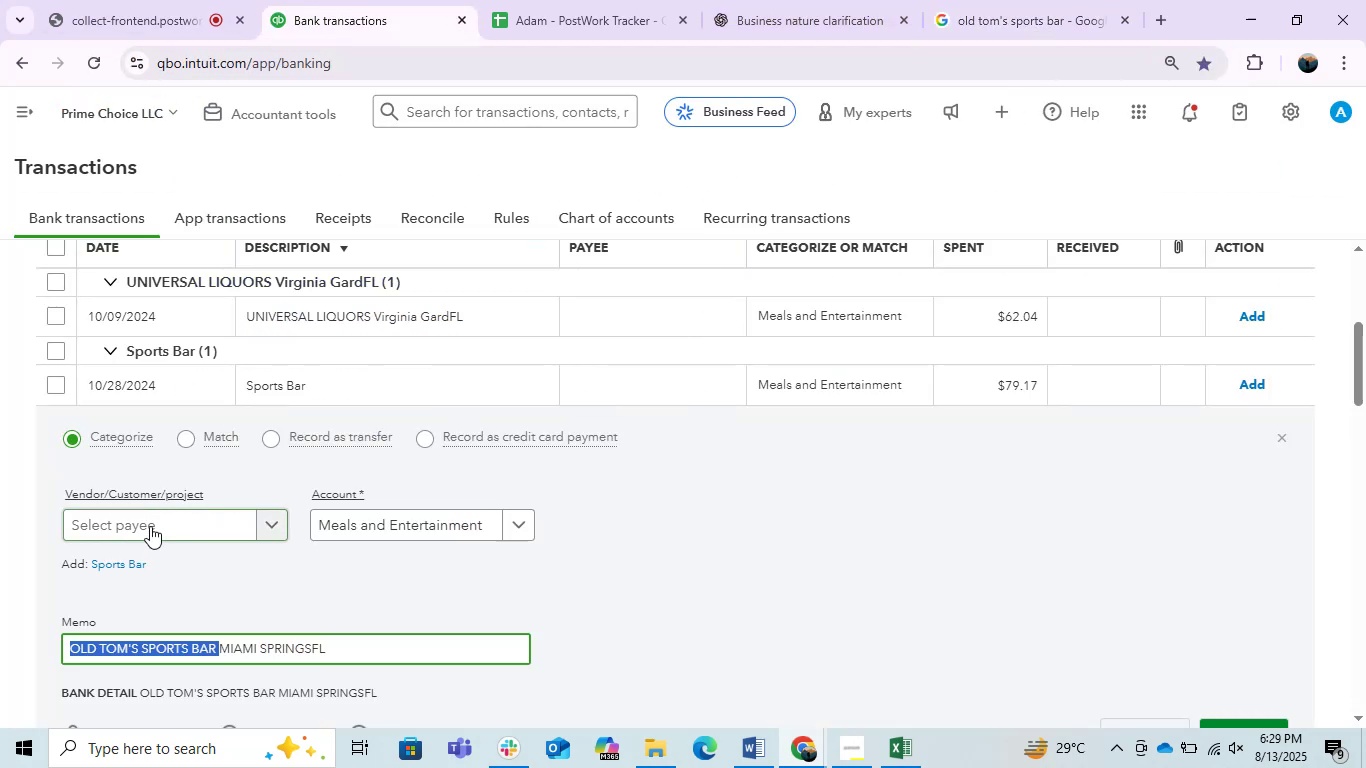 
key(Control+V)
 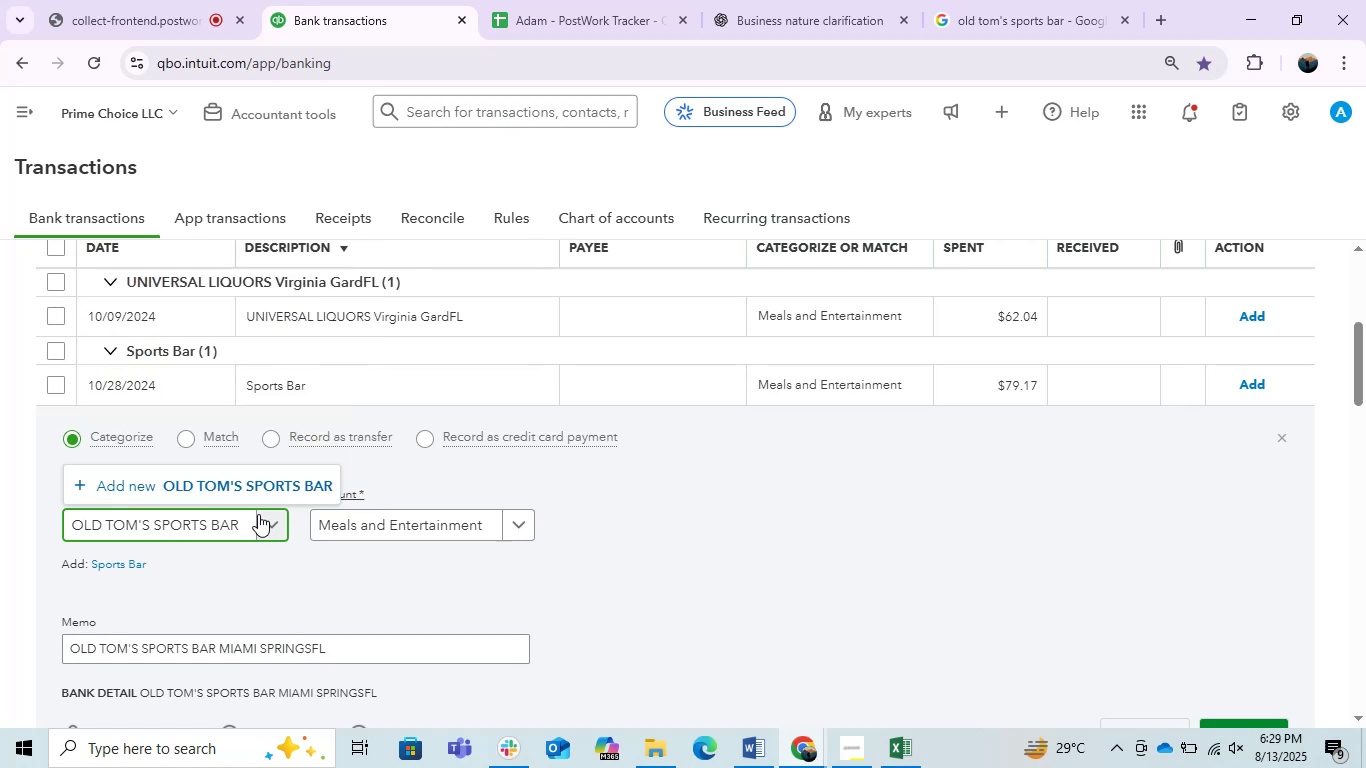 
left_click([235, 488])
 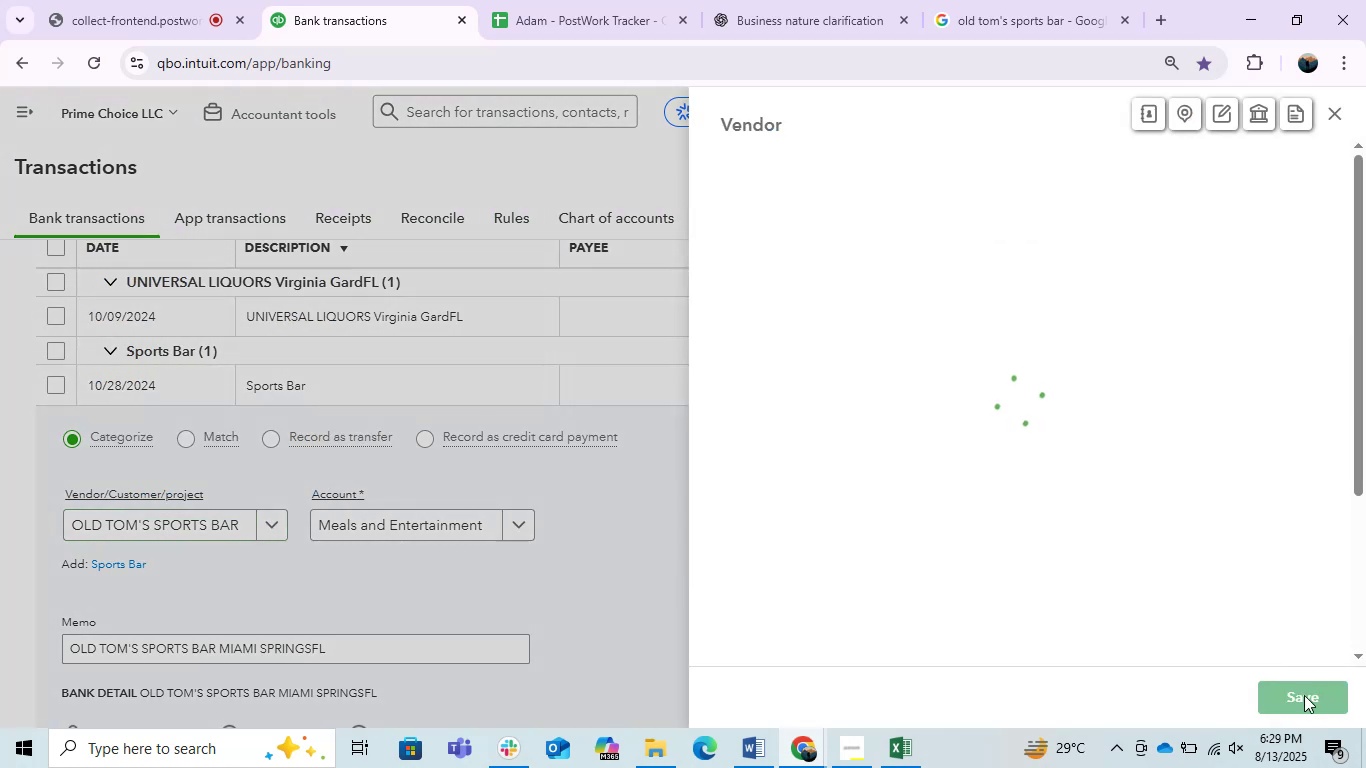 
left_click([1304, 695])
 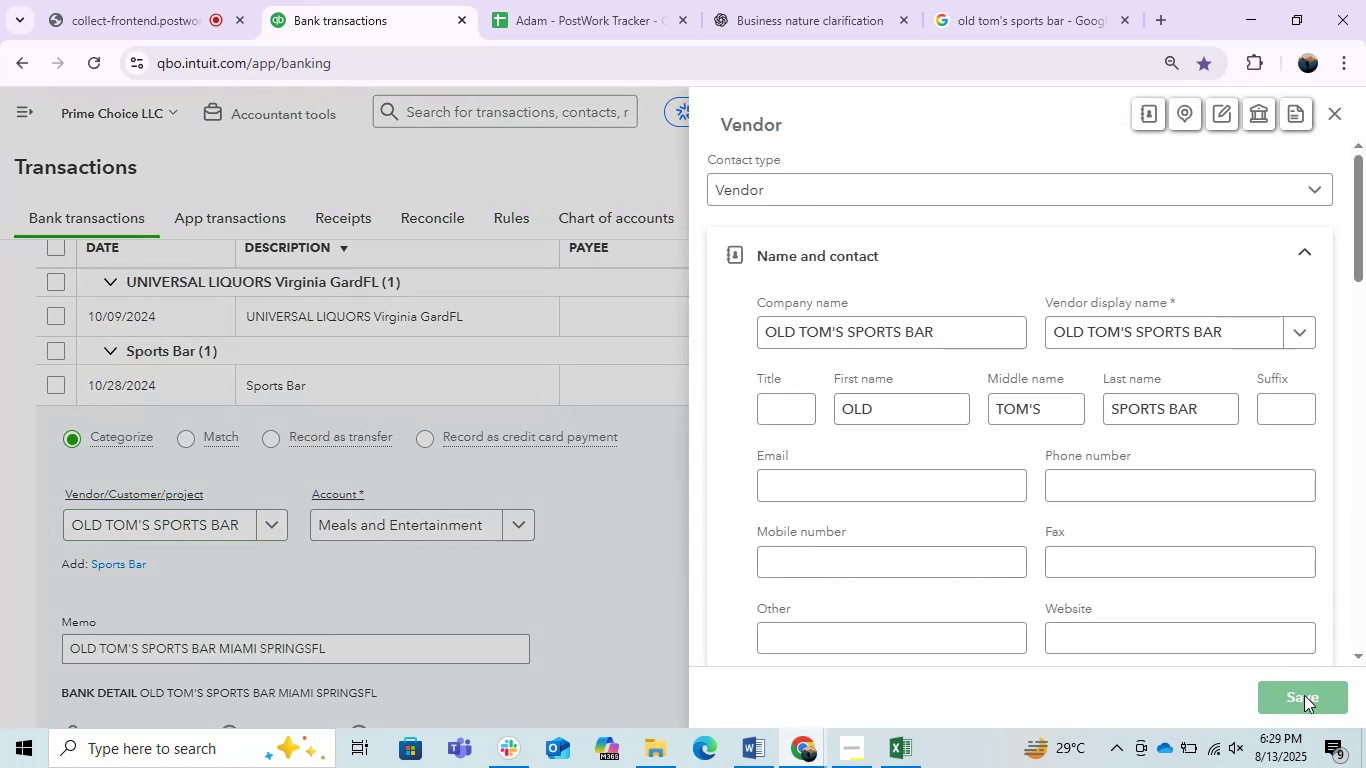 
left_click([1304, 695])
 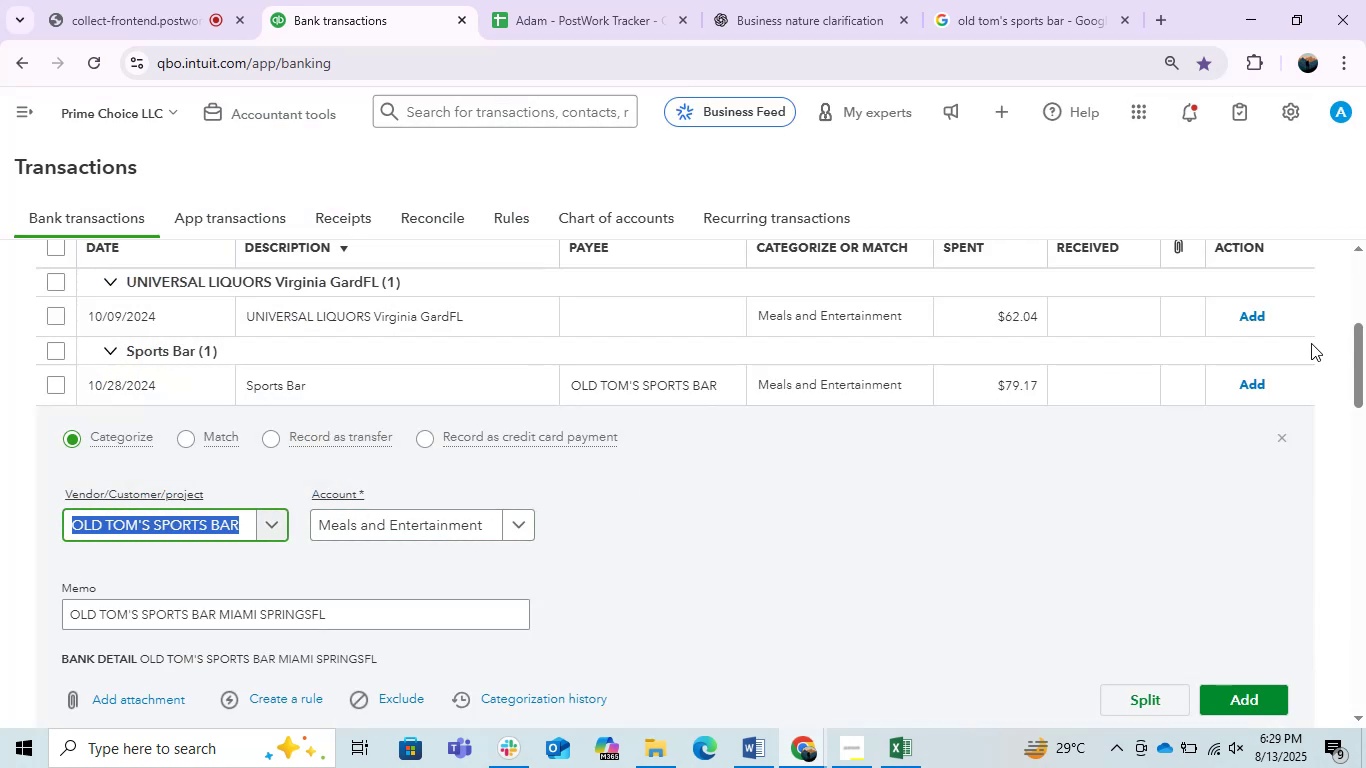 
left_click([1259, 383])
 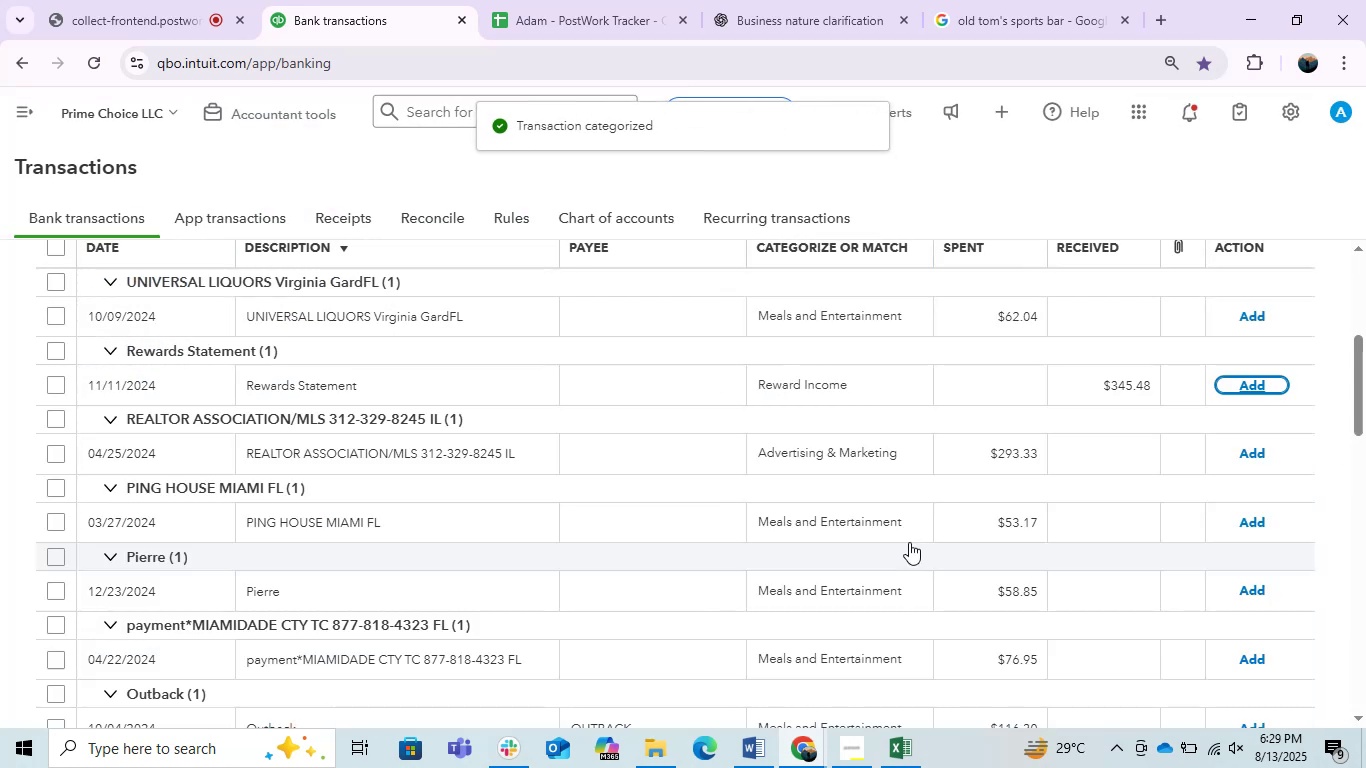 
wait(5.19)
 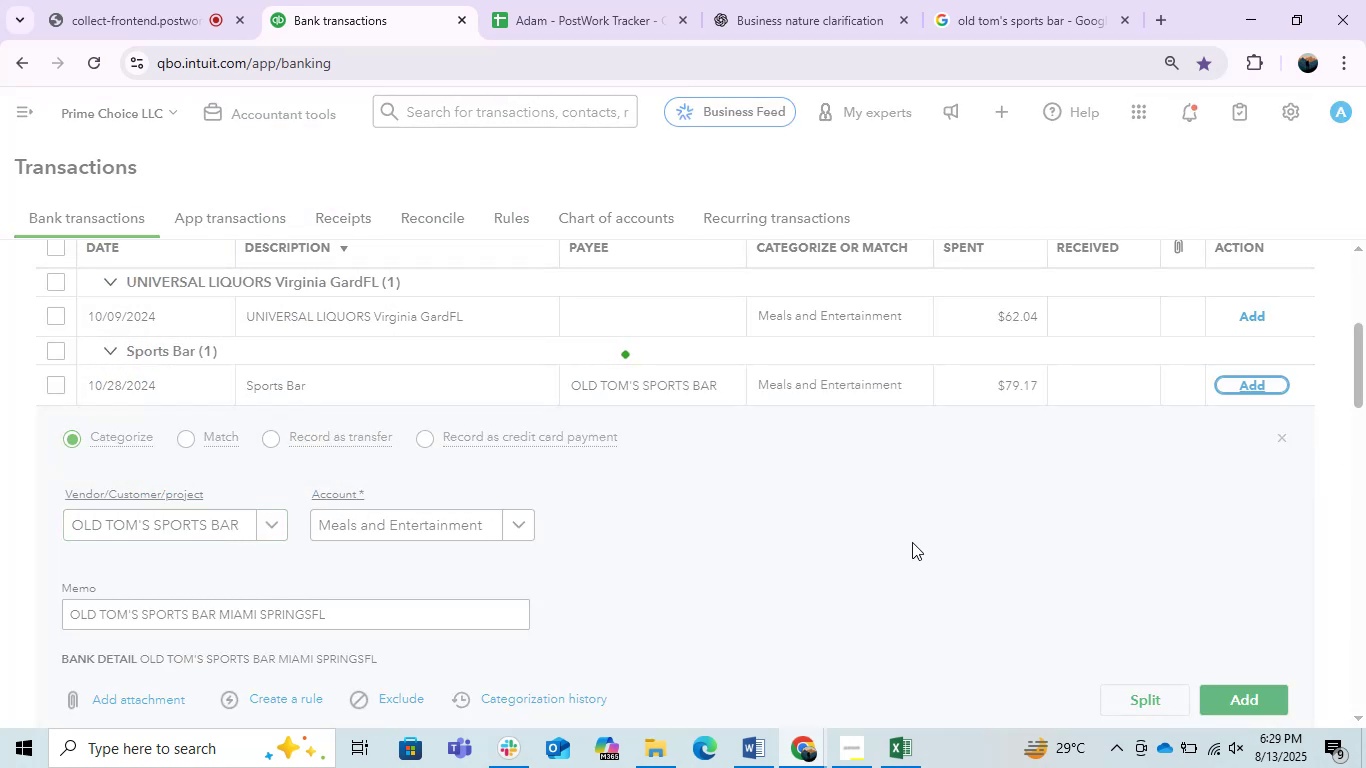 
scroll: coordinate [909, 542], scroll_direction: down, amount: 3.0
 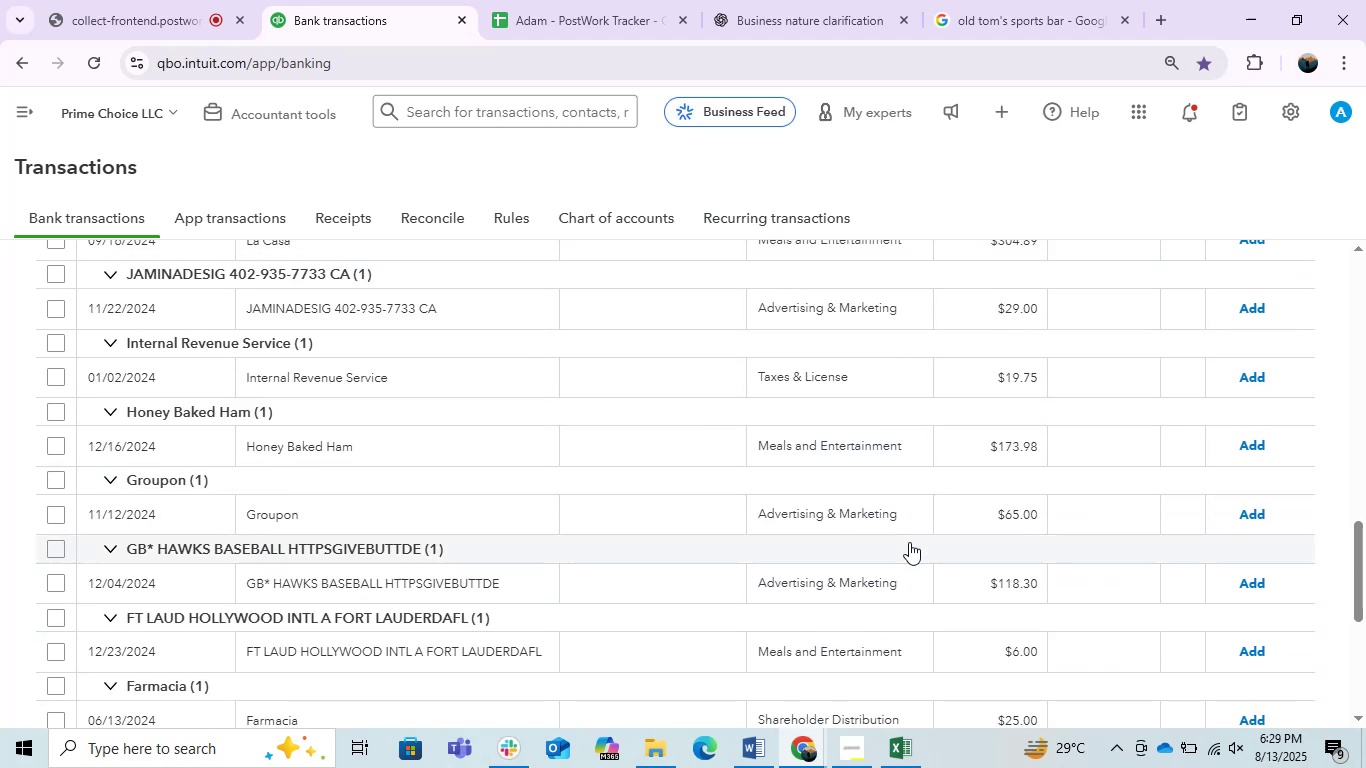 
scroll: coordinate [909, 542], scroll_direction: none, amount: 0.0
 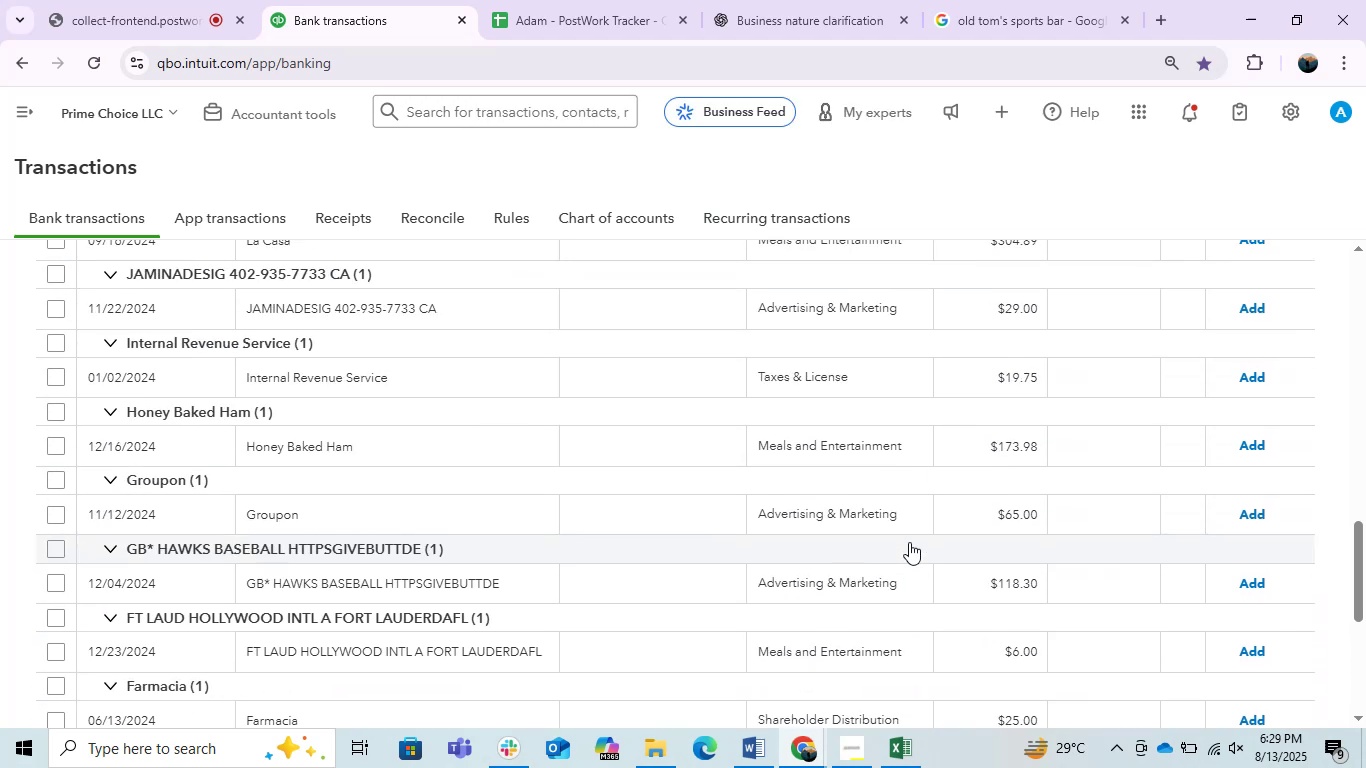 
left_click([548, 438])
 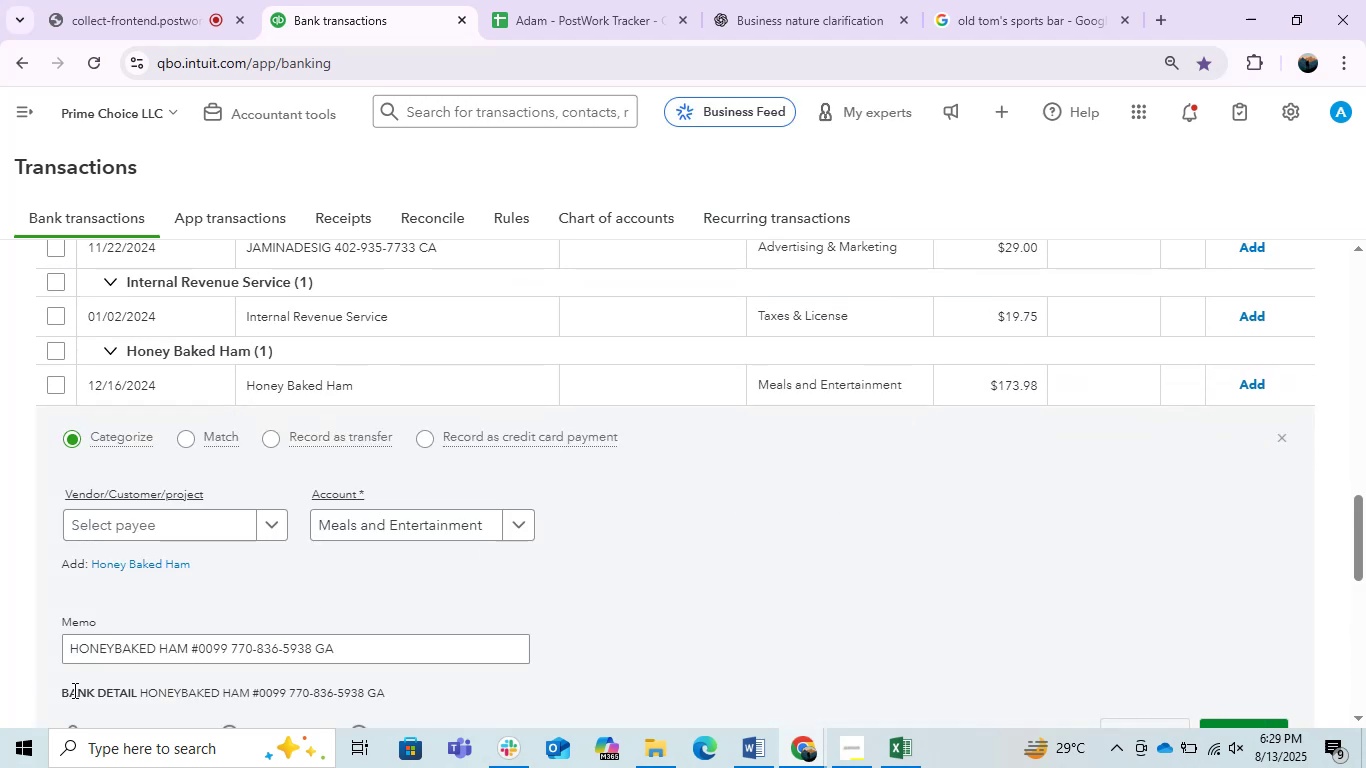 
left_click_drag(start_coordinate=[186, 652], to_coordinate=[0, 629])
 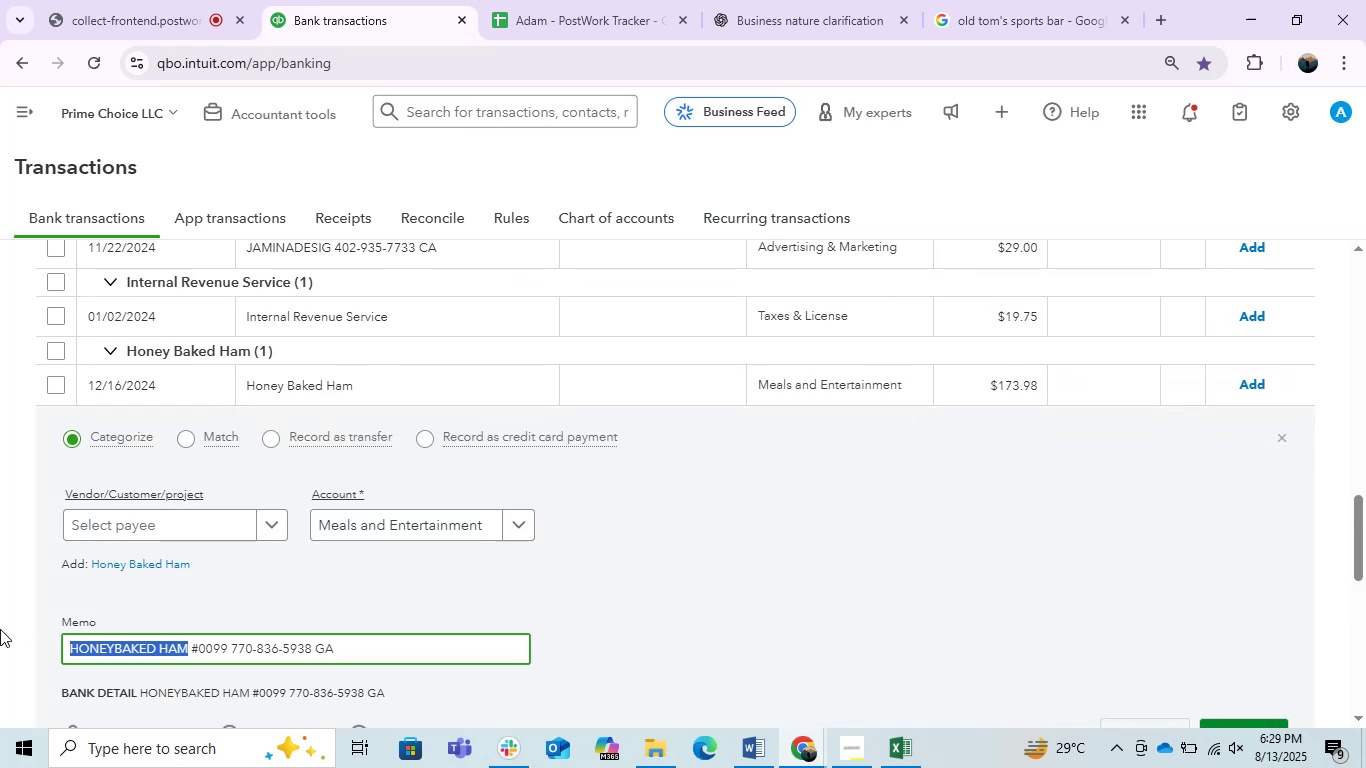 
key(Control+C)
 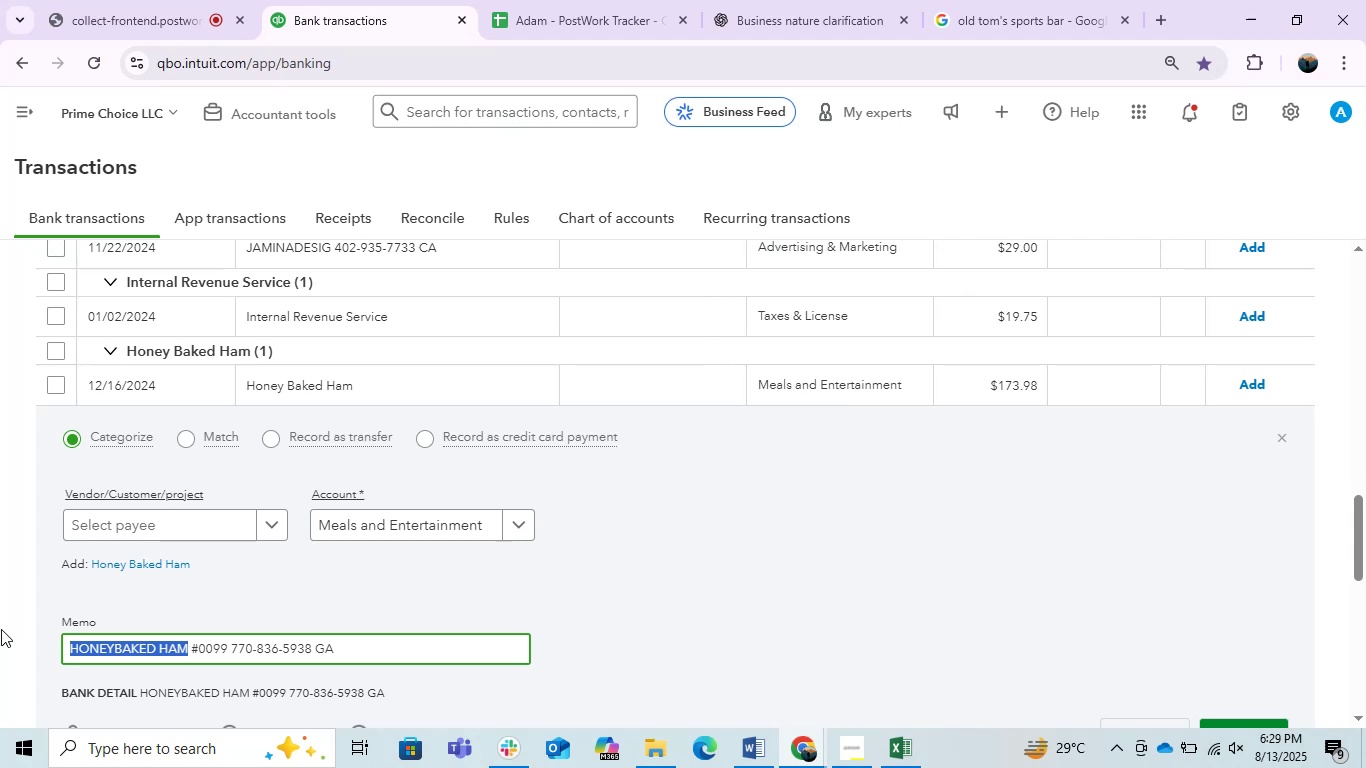 
key(Control+C)
 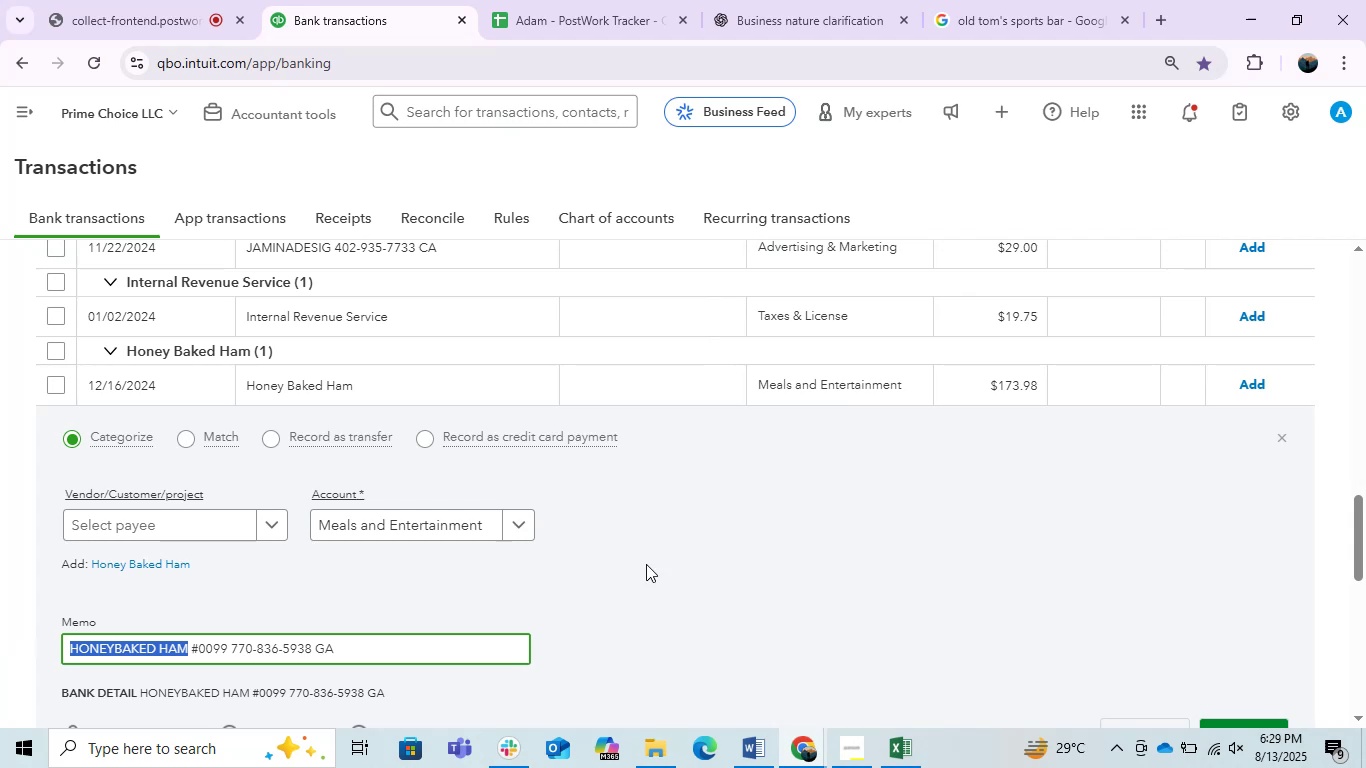 
key(Control+C)
 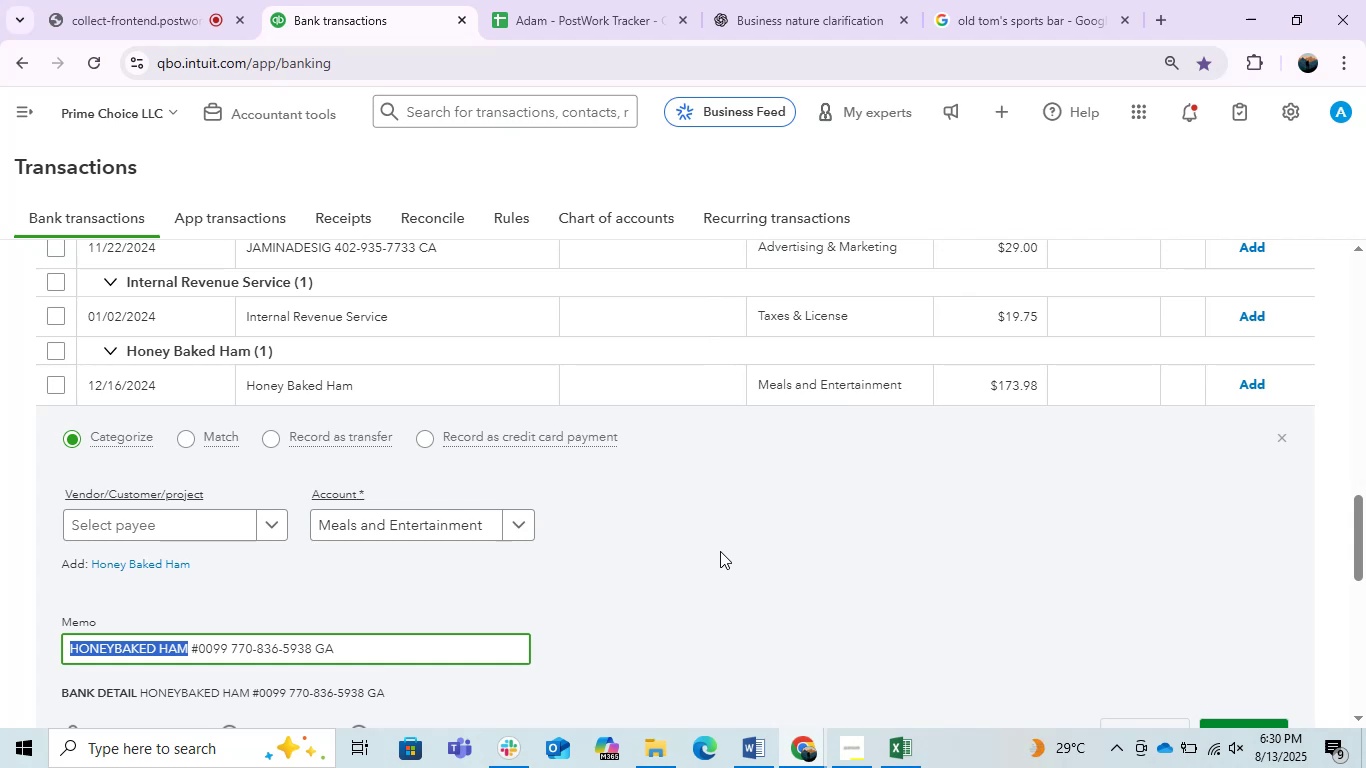 
wait(27.89)
 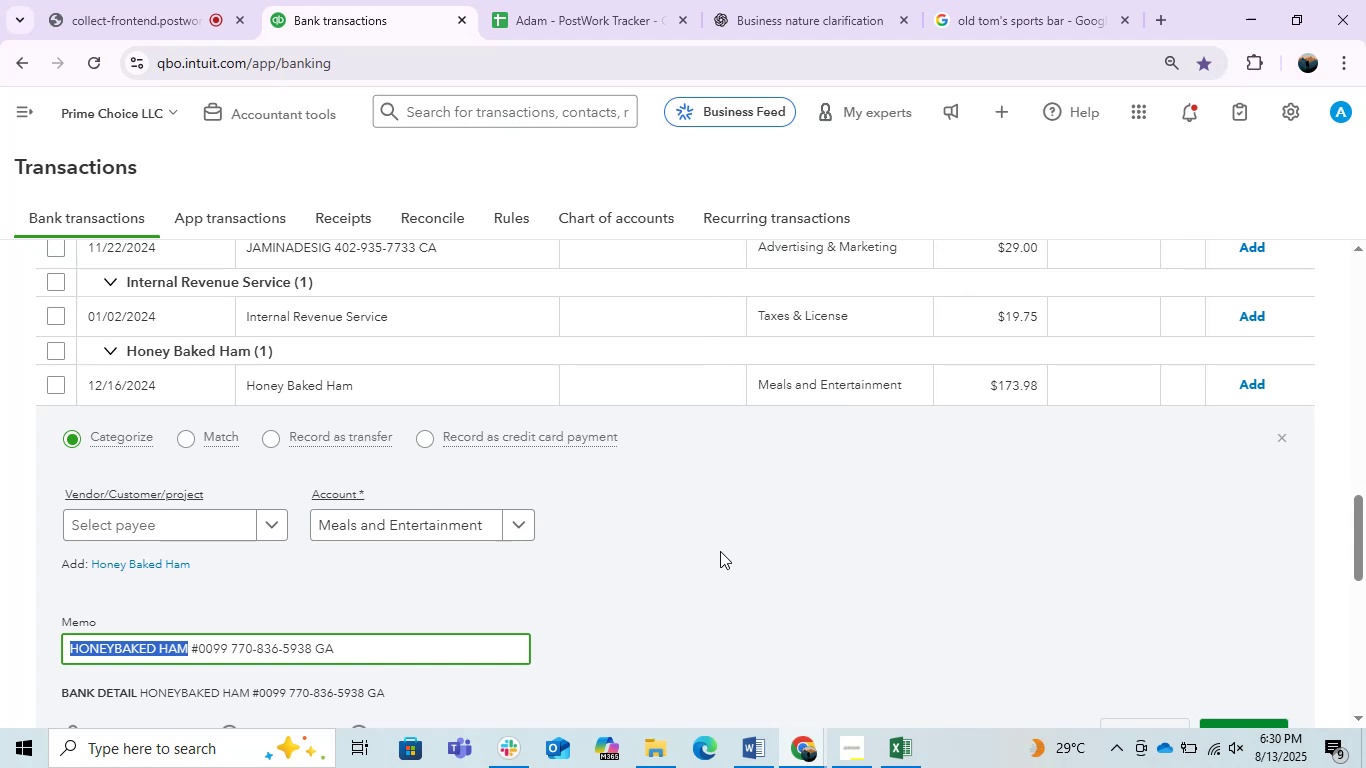 
left_click([106, 519])
 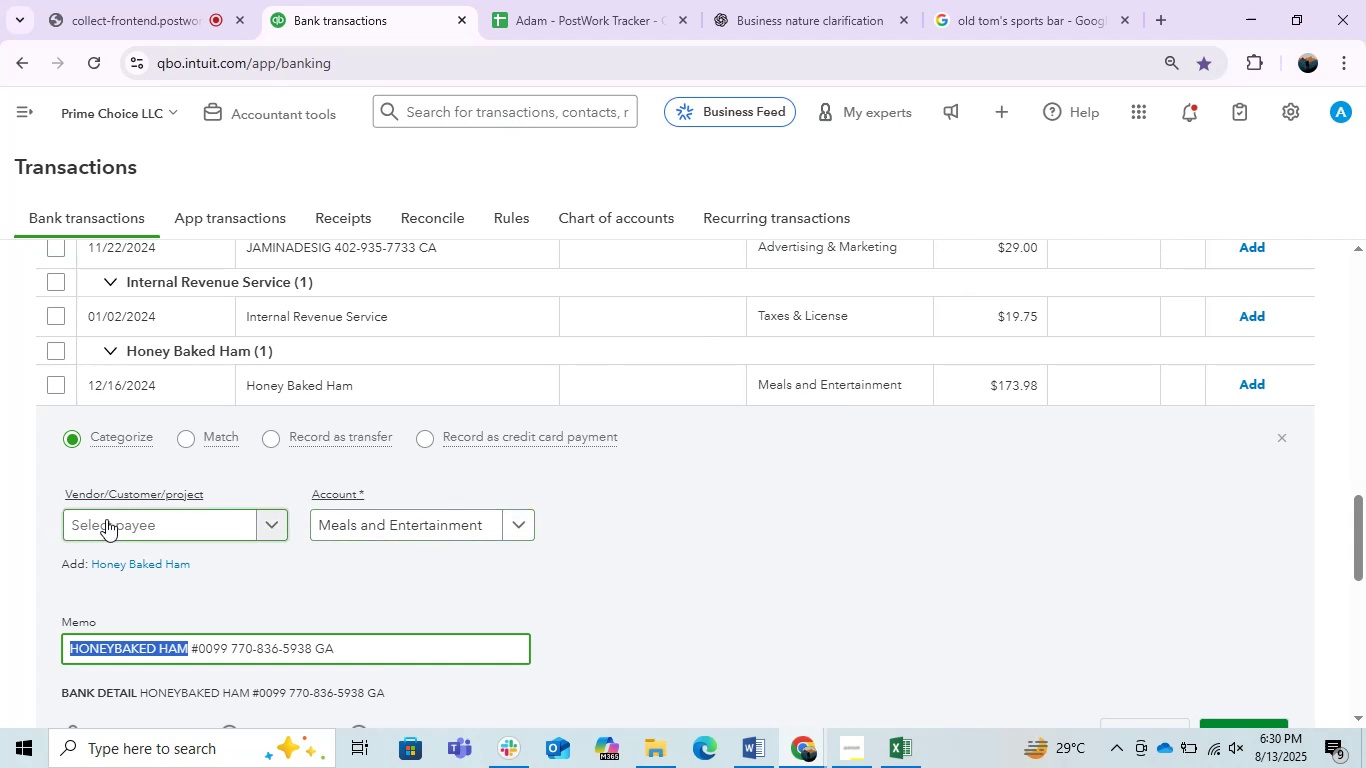 
key(Control+V)
 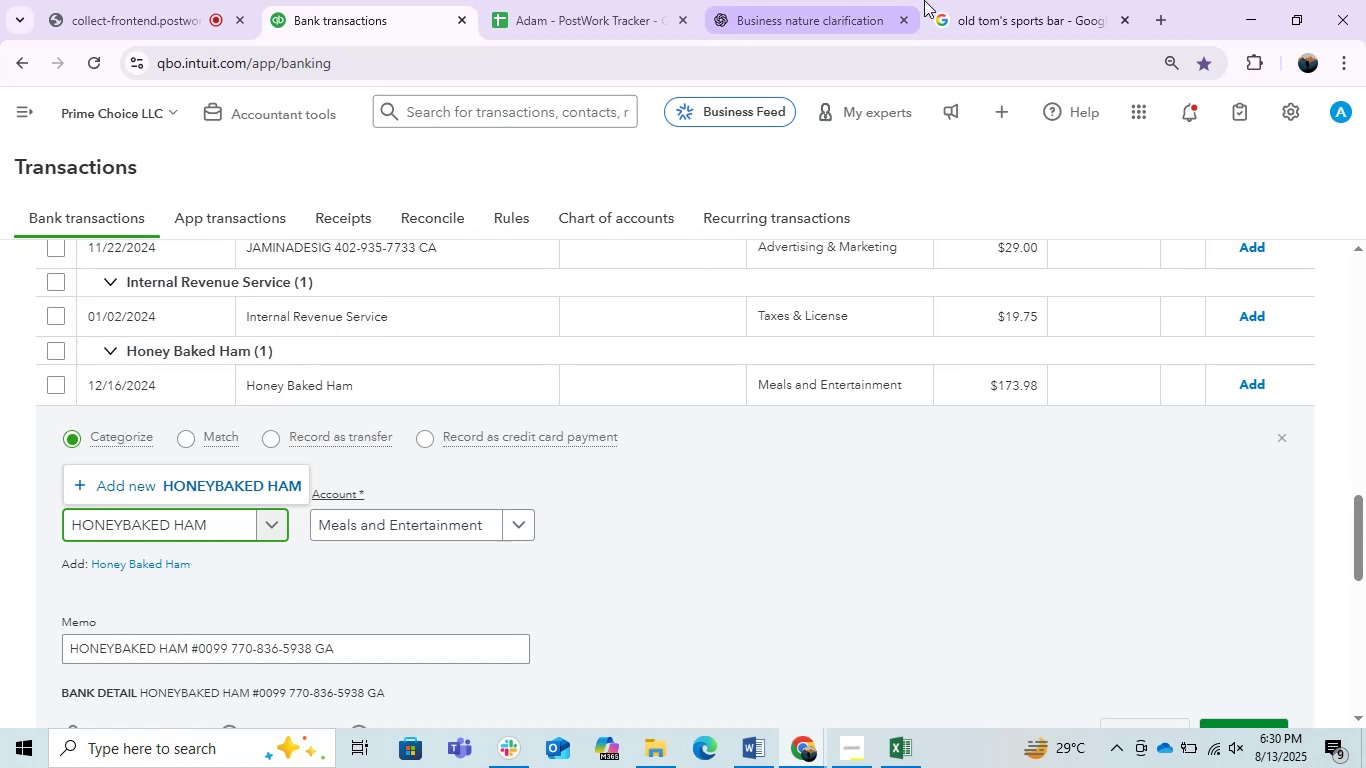 
left_click([984, 0])
 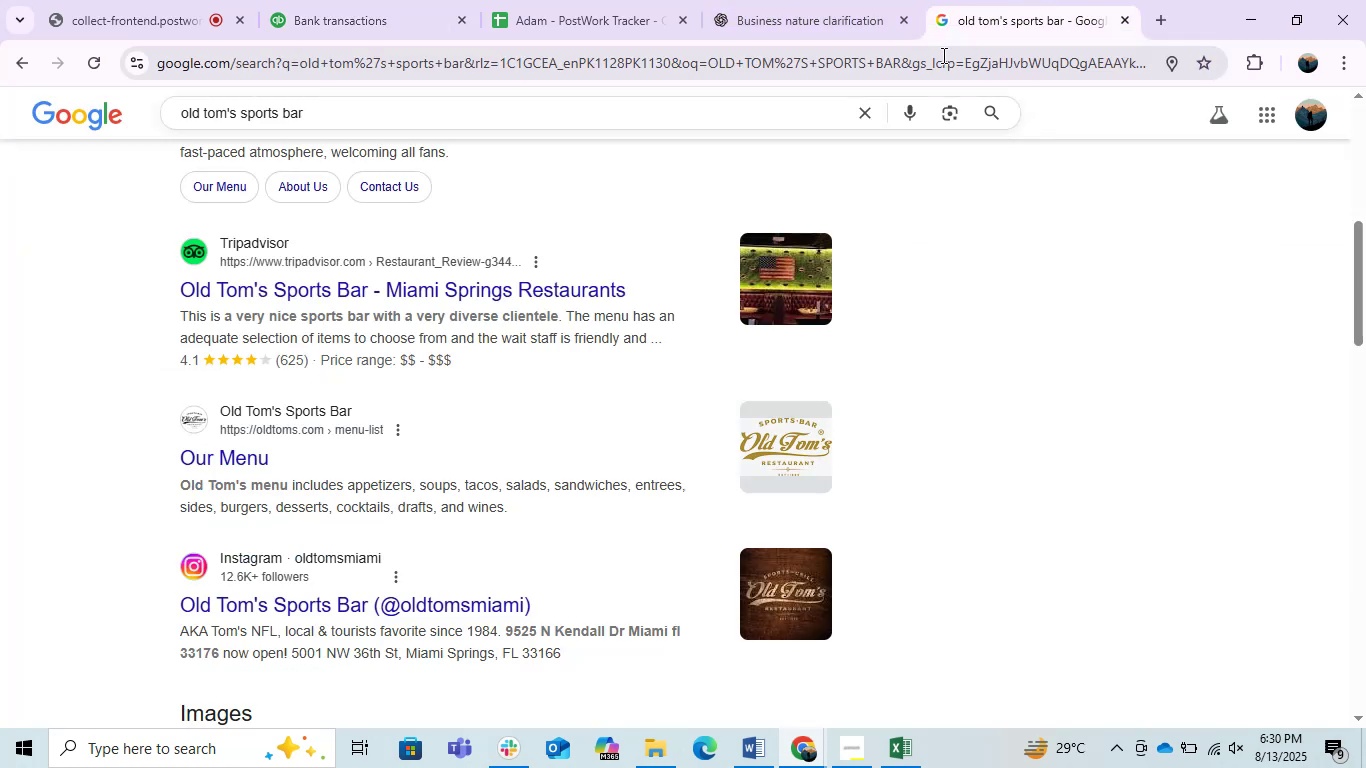 
left_click([942, 55])
 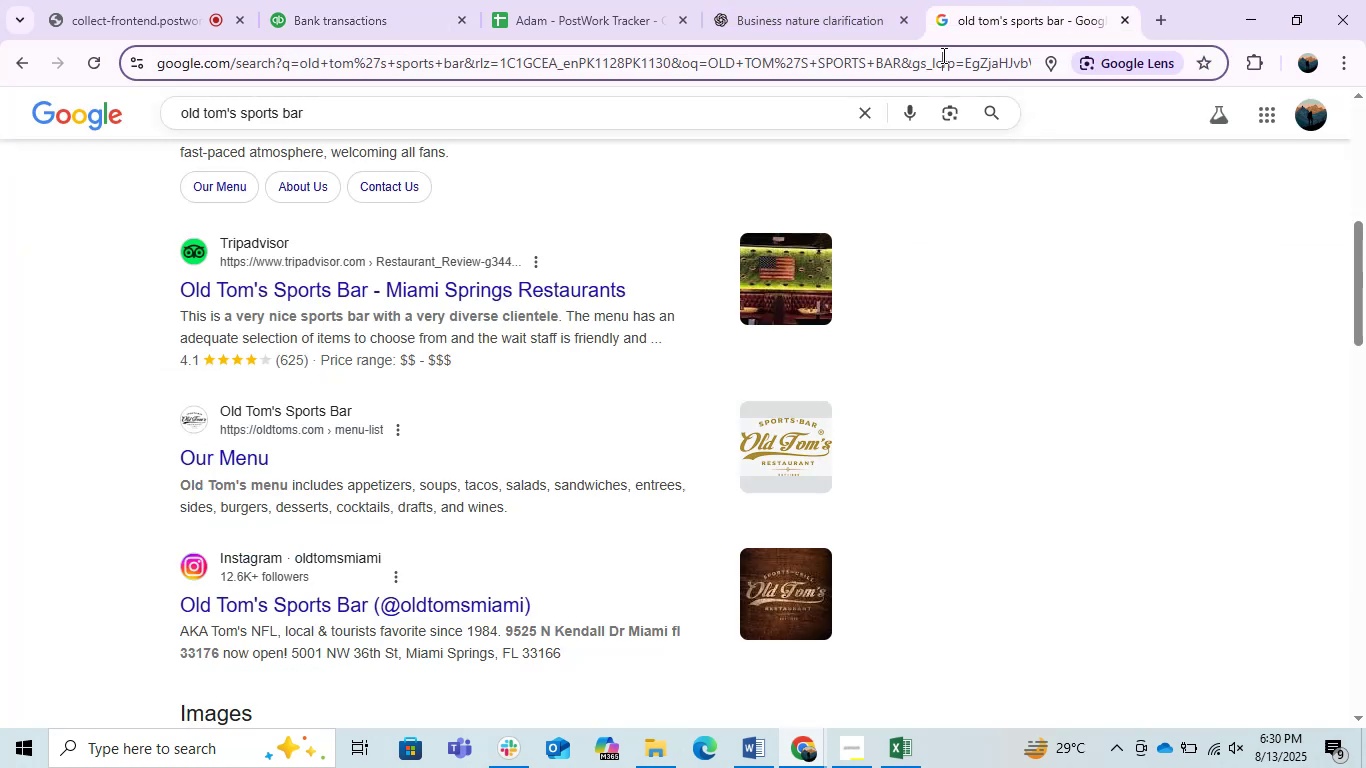 
key(Control+ControlLeft)
 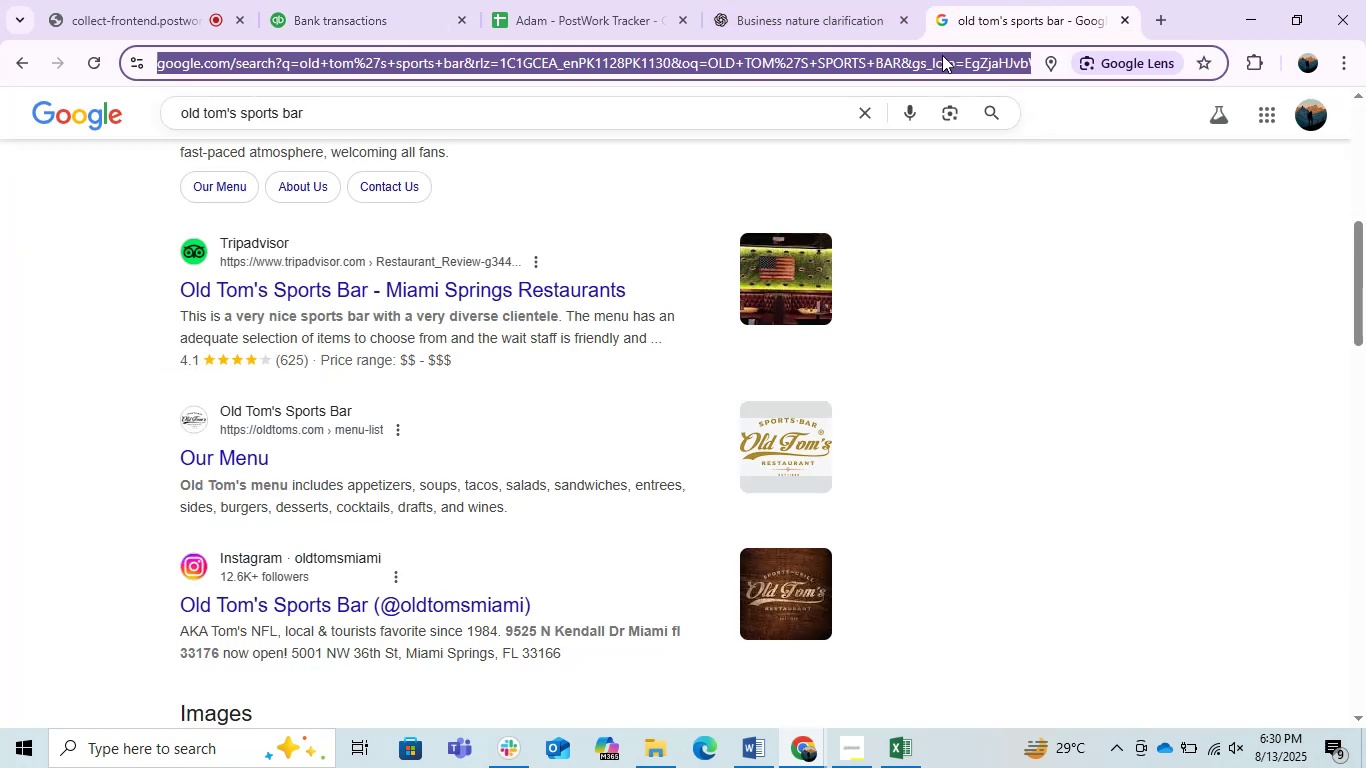 
key(Control+B)
 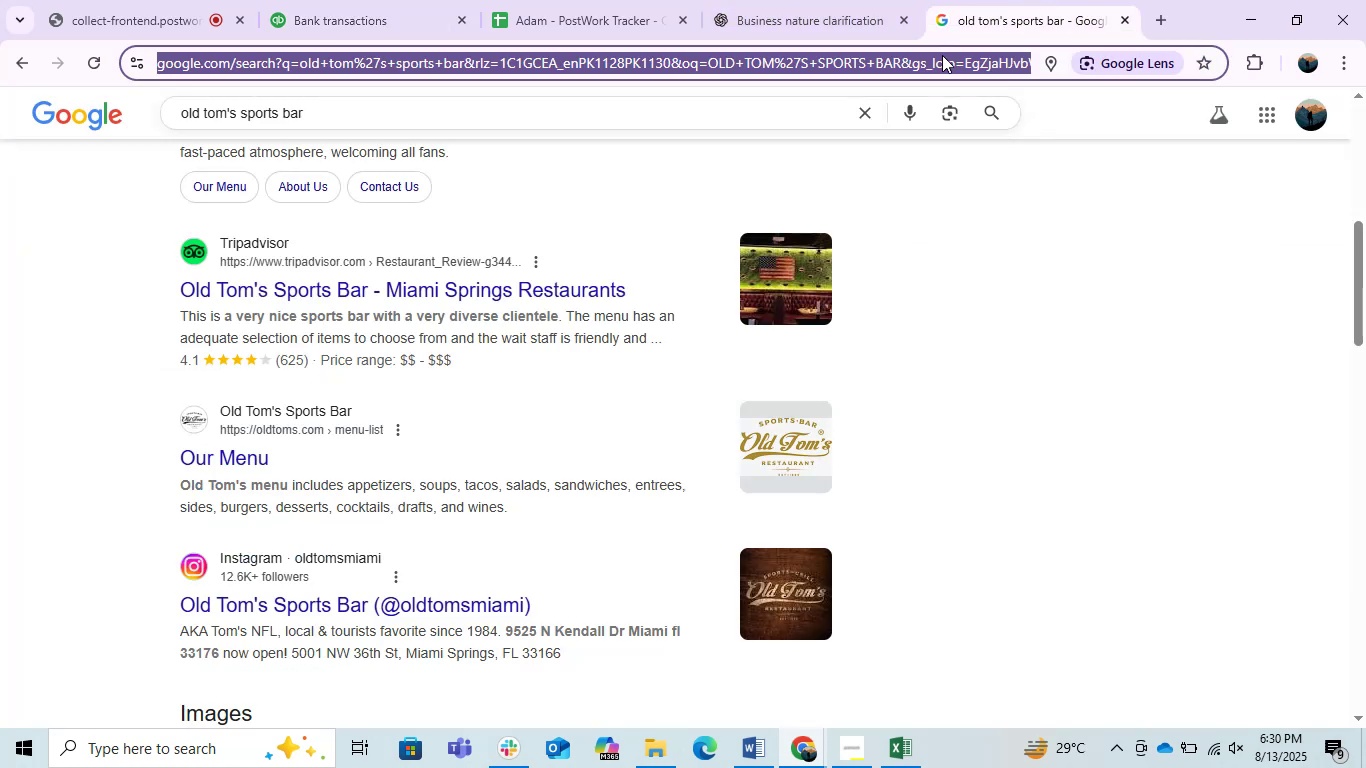 
key(Enter)
 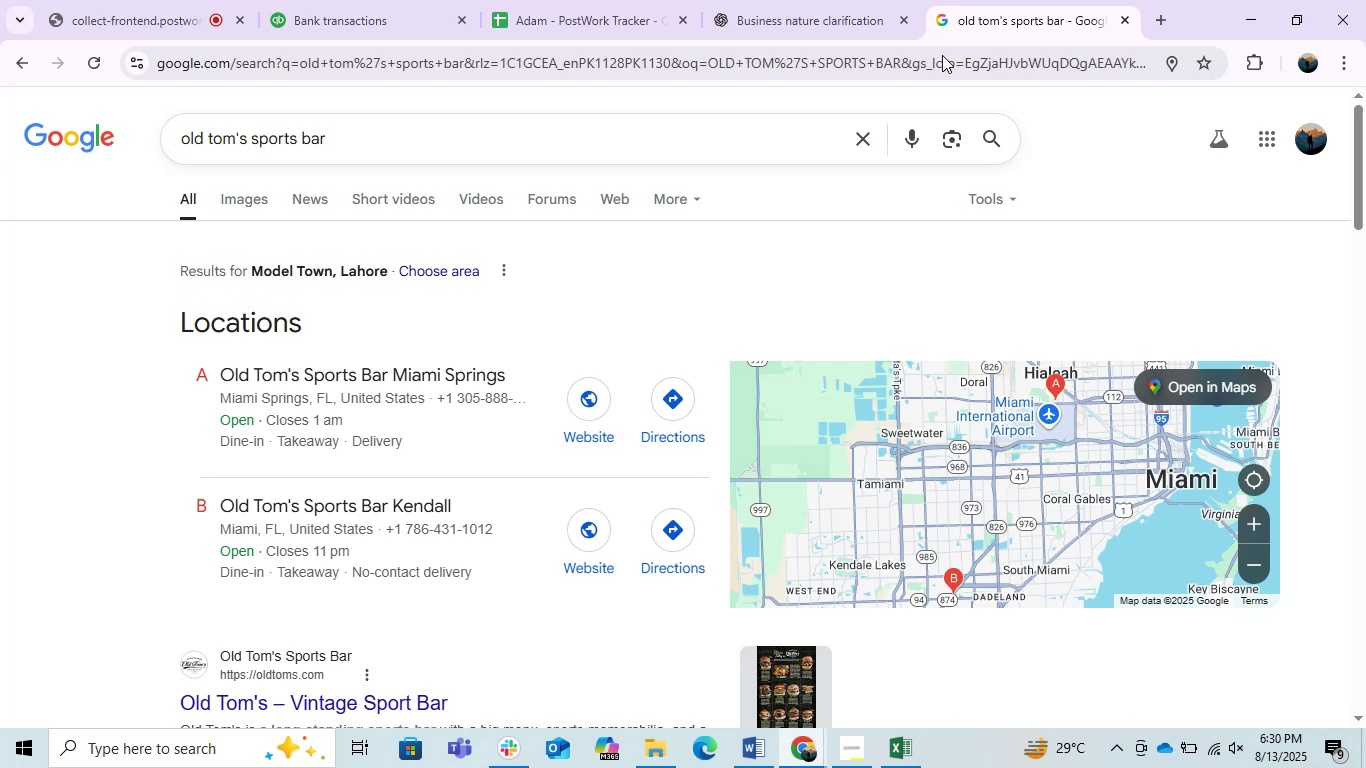 
wait(32.78)
 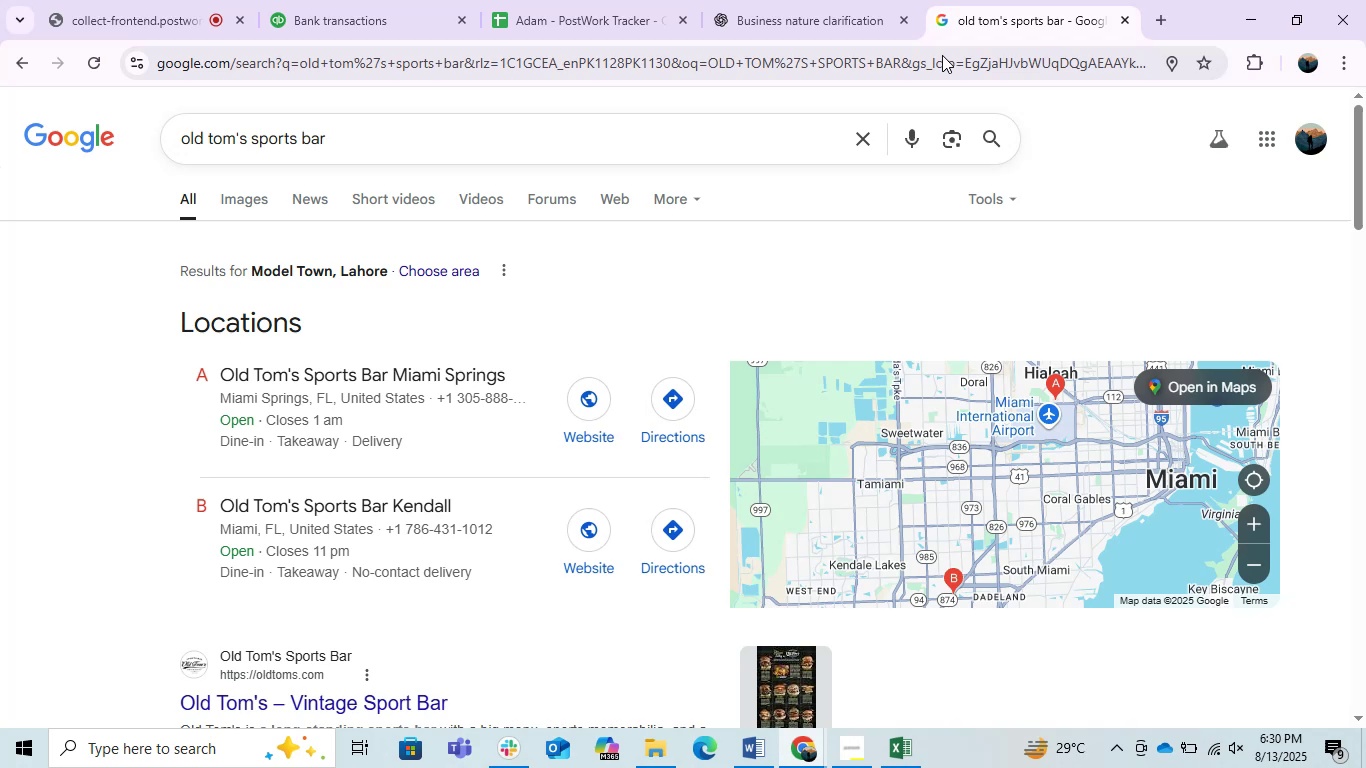 
left_click([347, 0])
 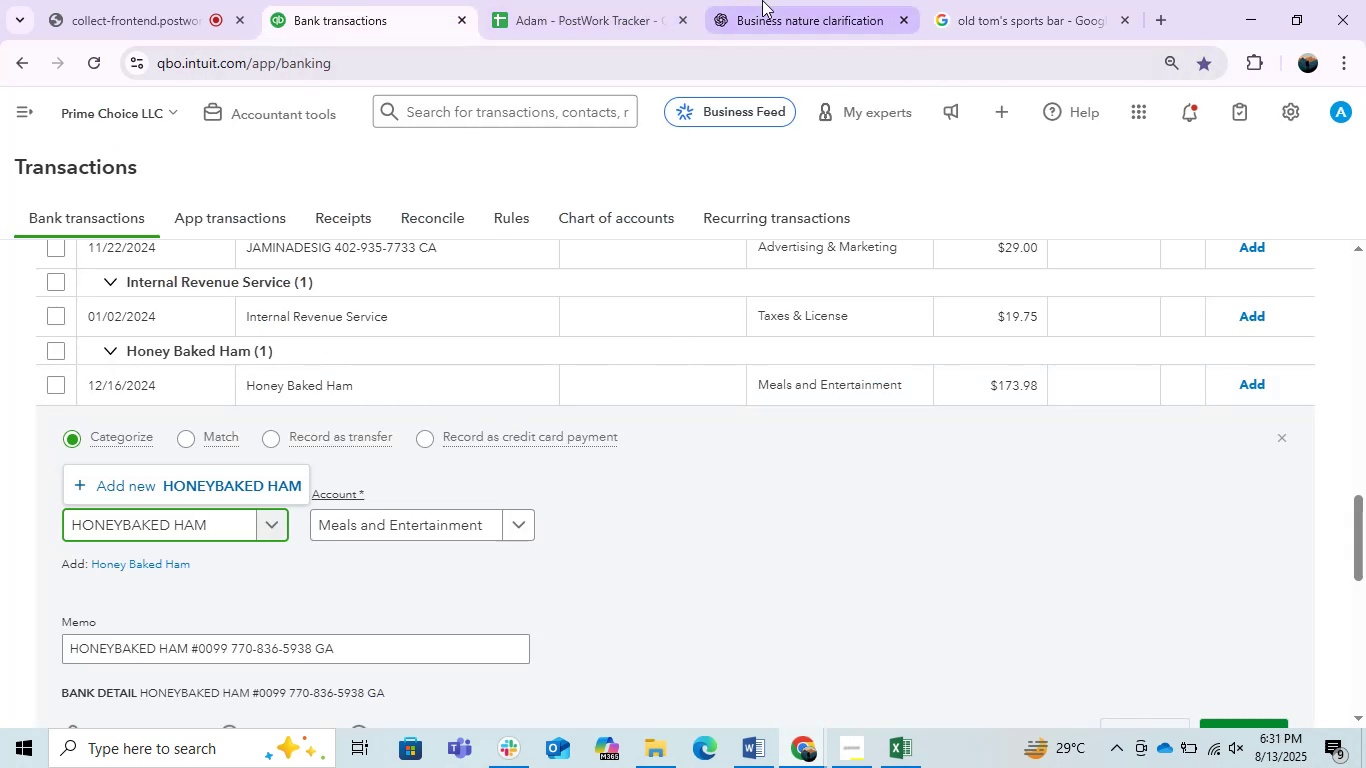 
left_click([1042, 0])
 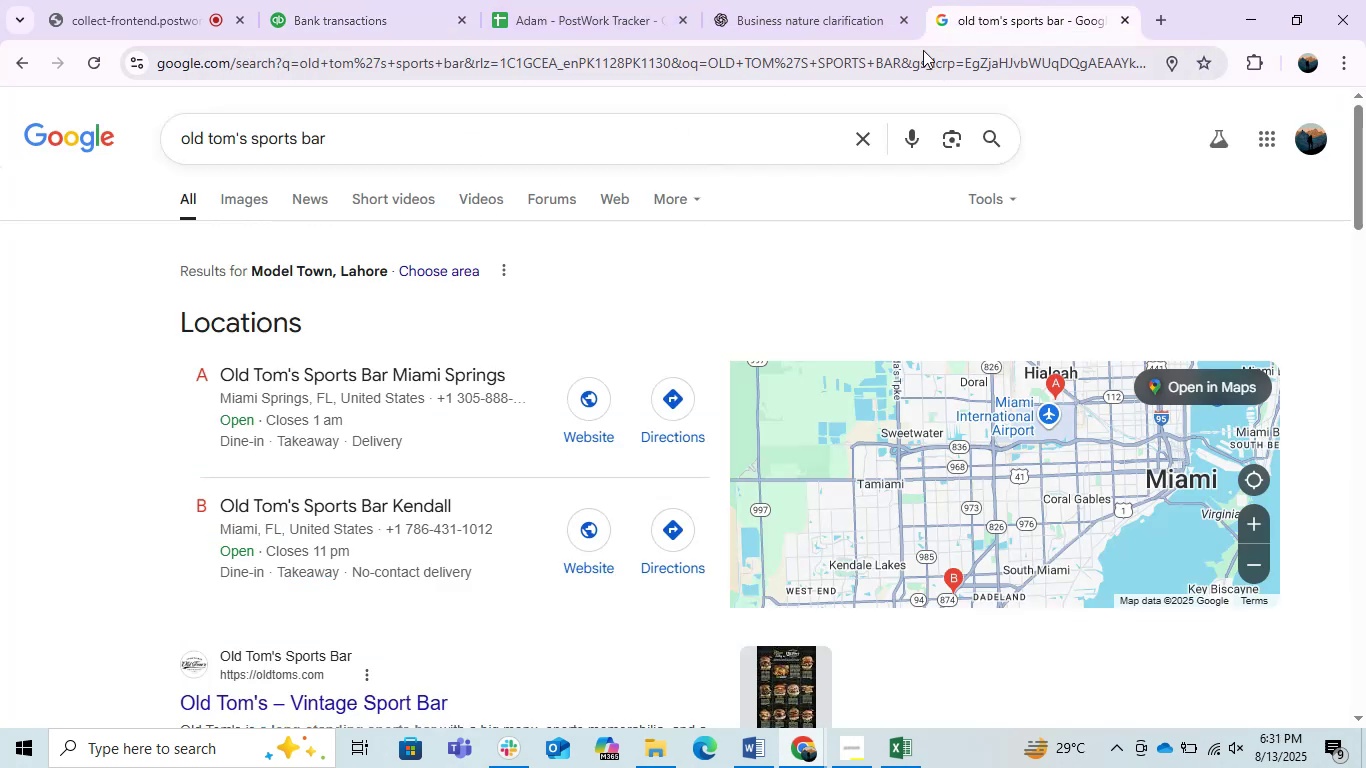 
scroll: coordinate [796, 364], scroll_direction: down, amount: 2.0
 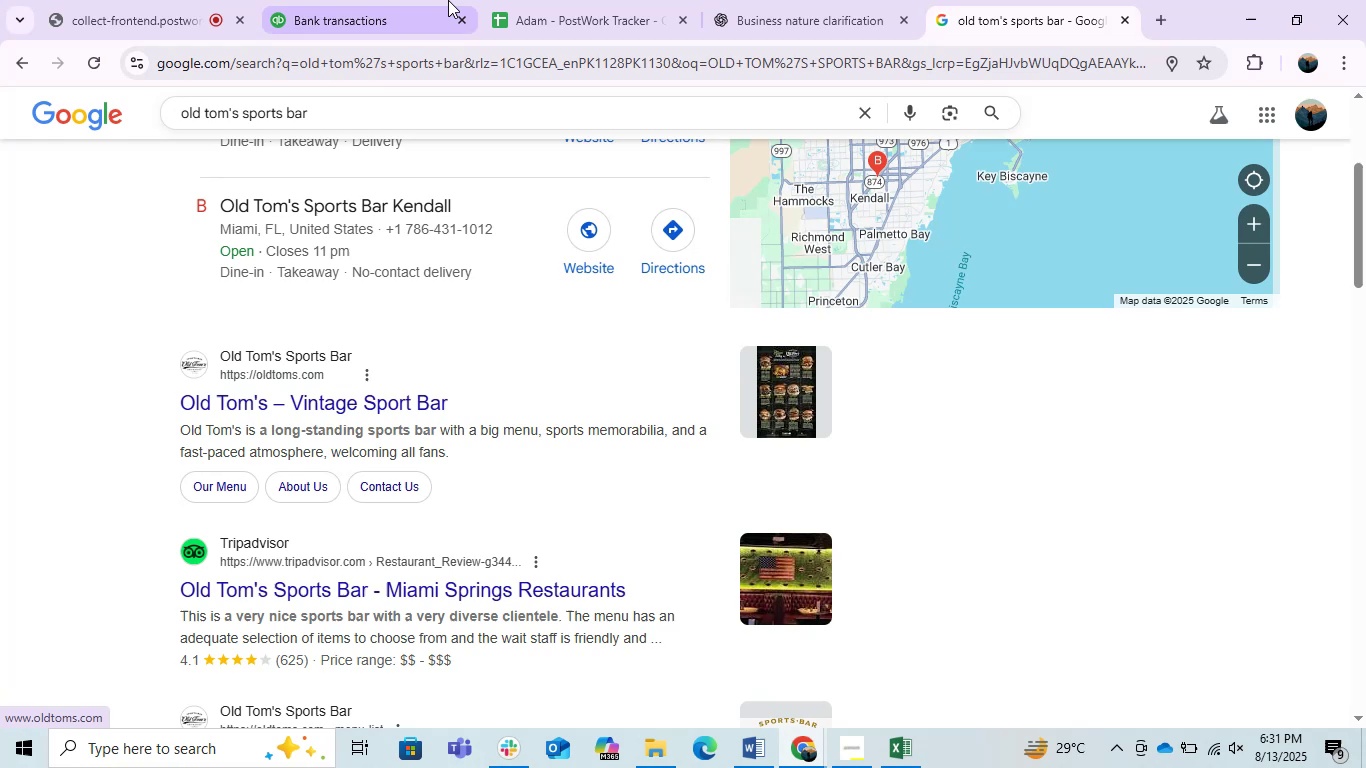 
left_click([378, 0])
 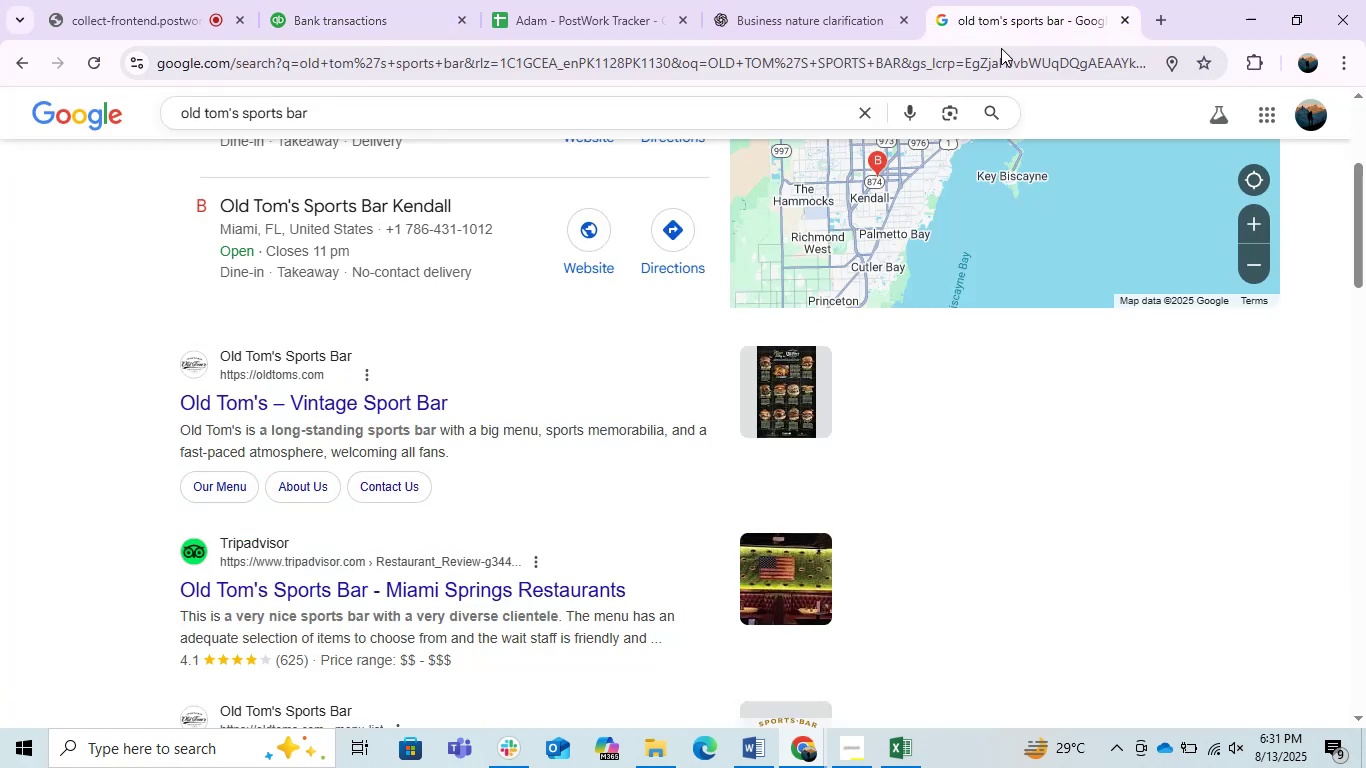 
double_click([929, 53])
 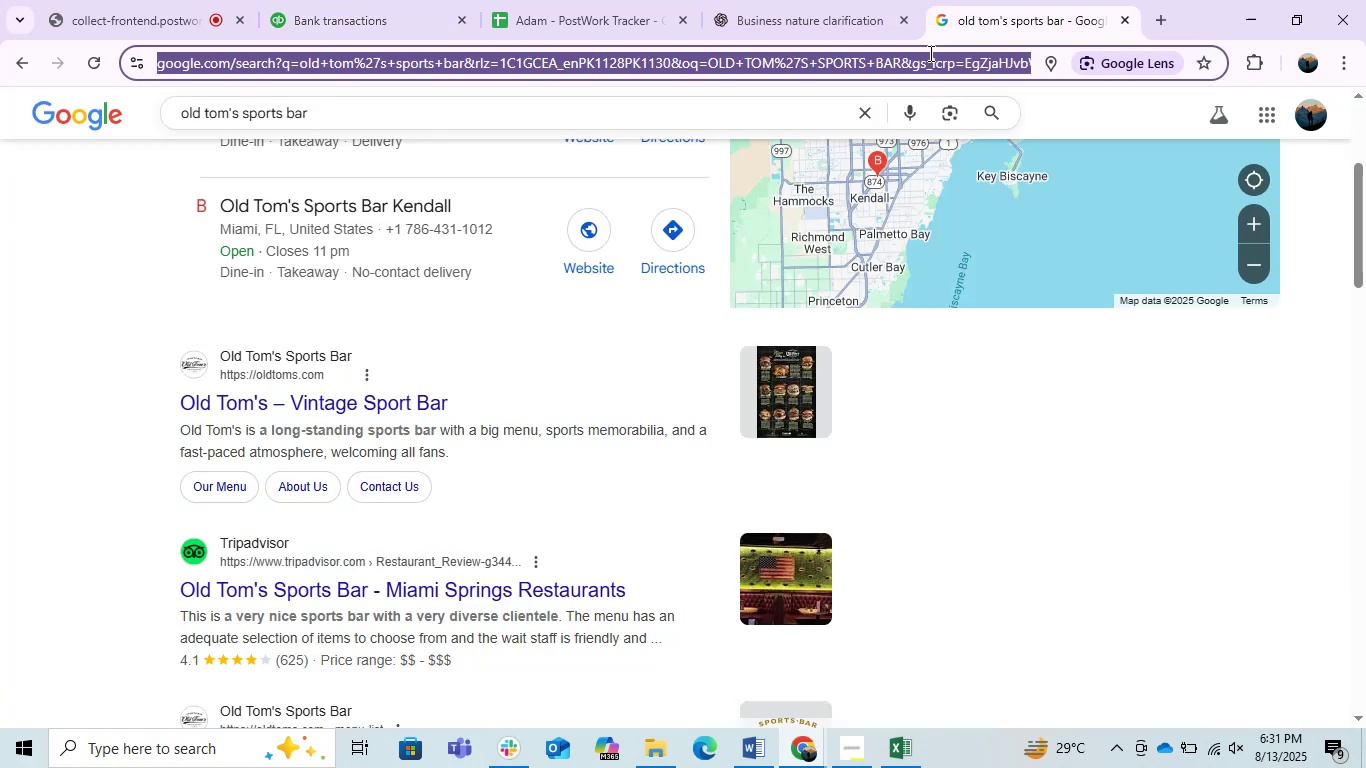 
key(Control+V)
 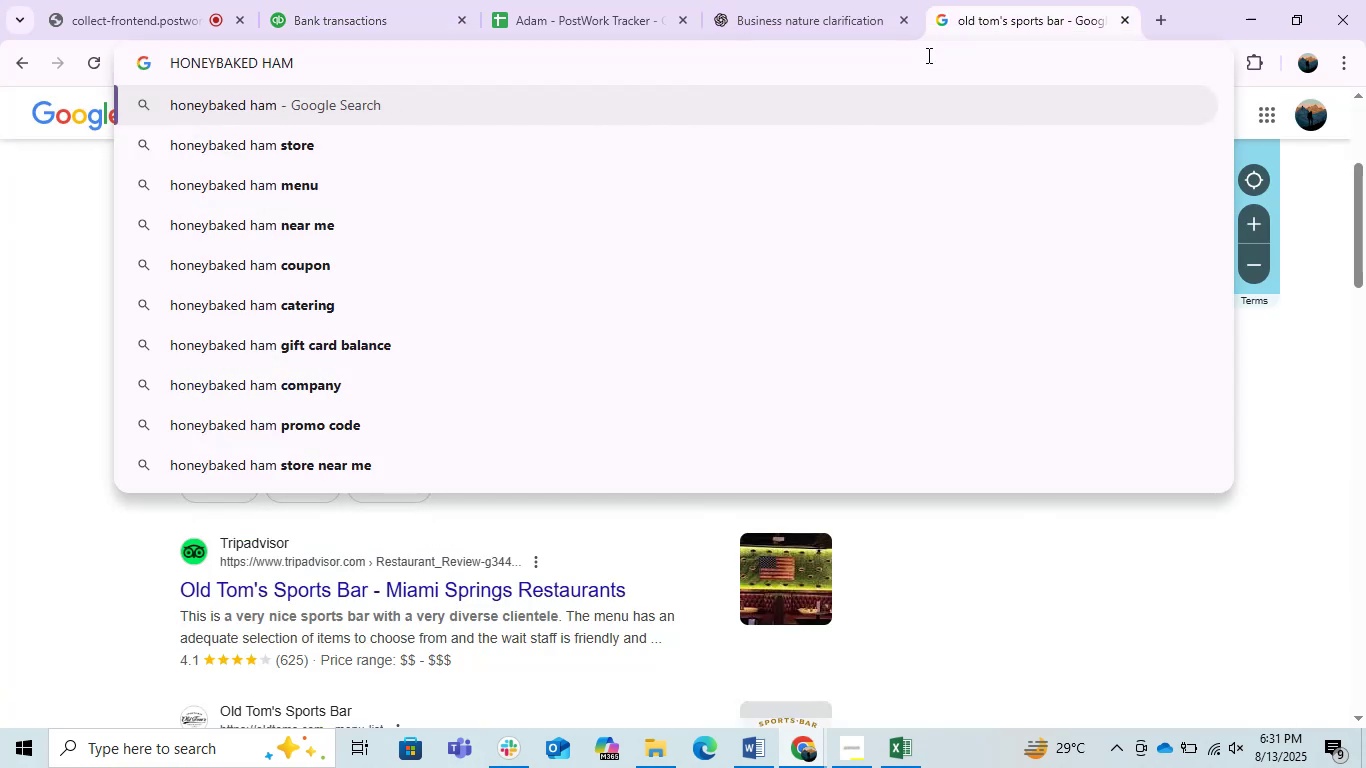 
key(Enter)
 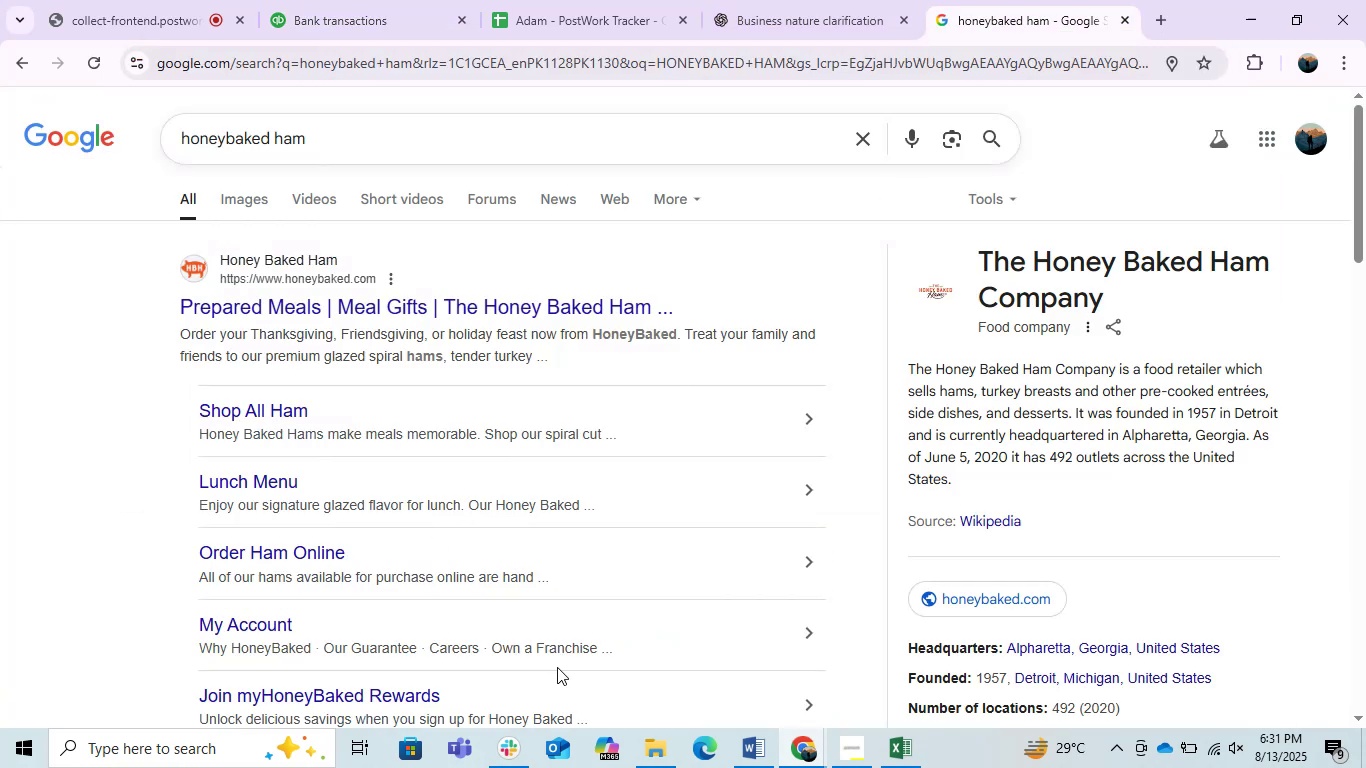 
wait(7.12)
 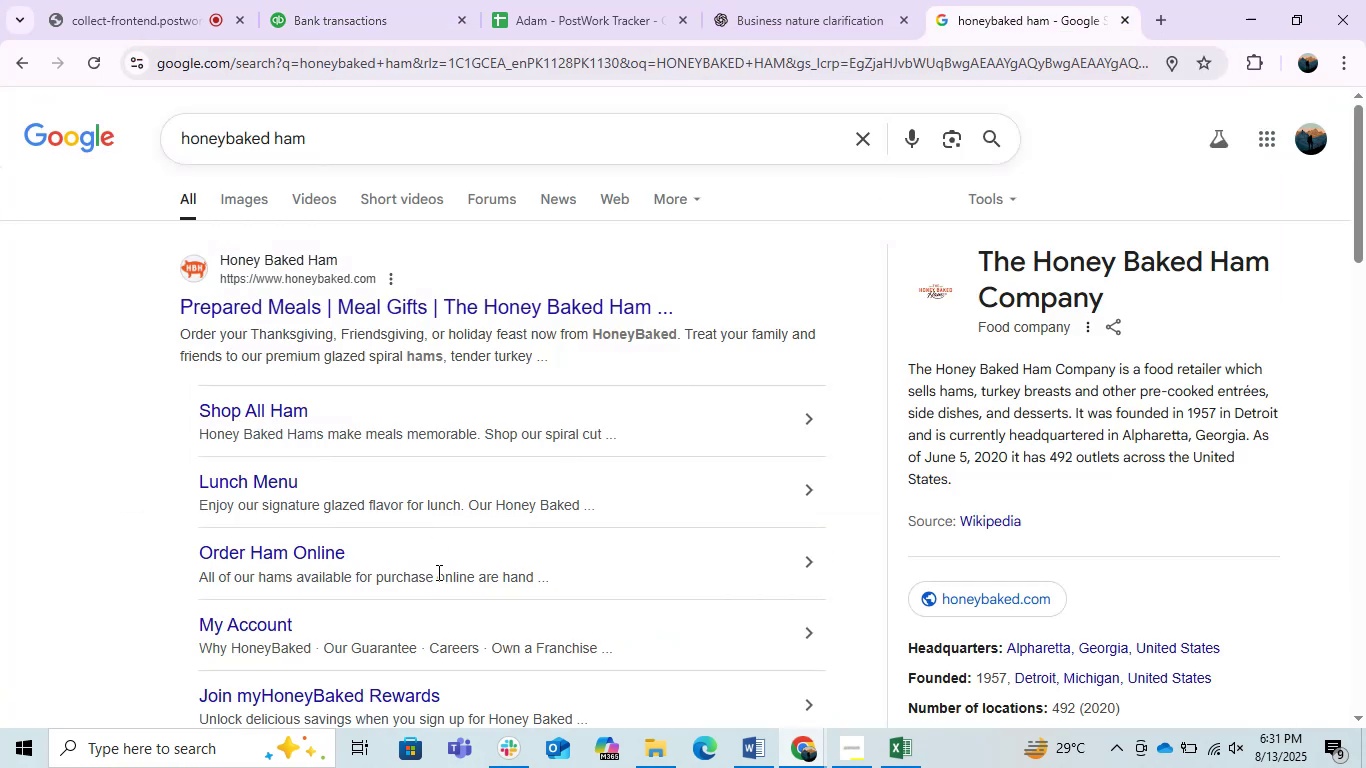 
left_click([406, 0])
 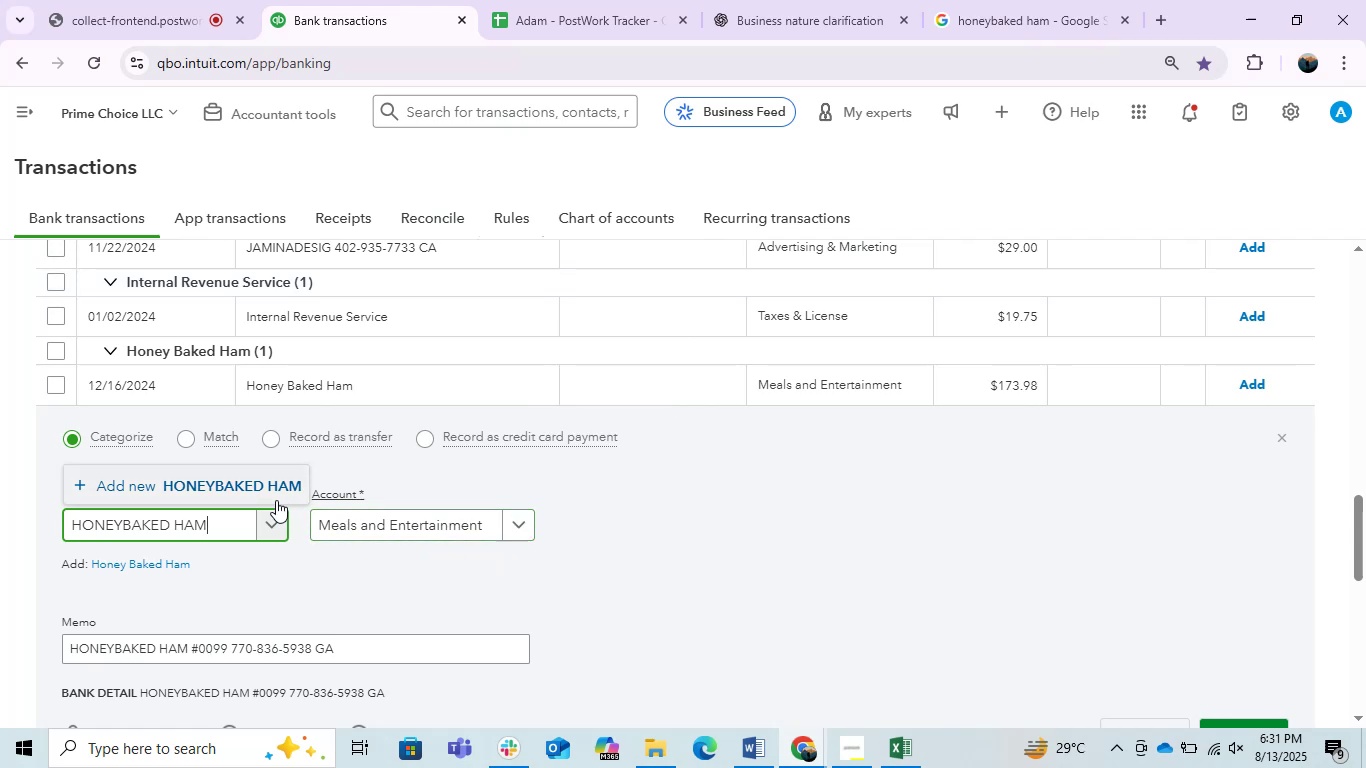 
left_click([259, 494])
 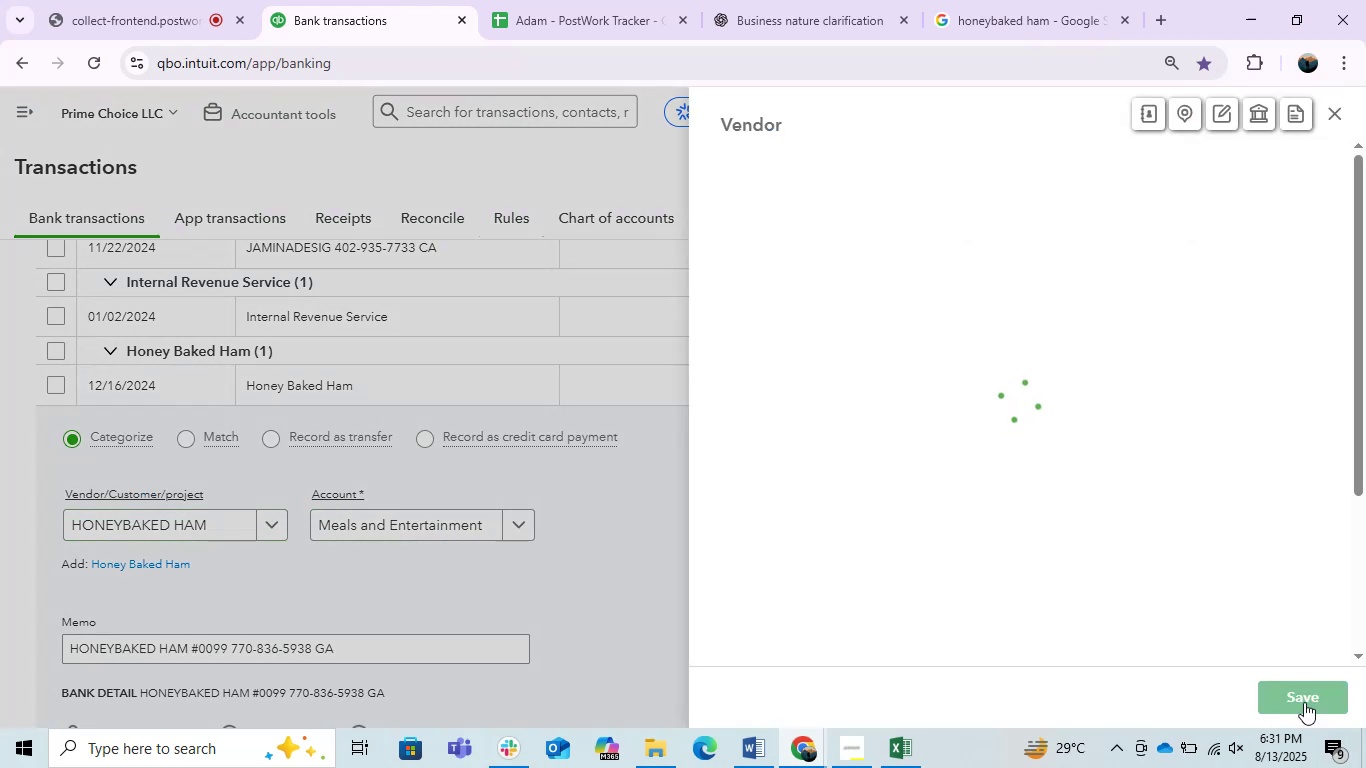 
left_click([1304, 702])
 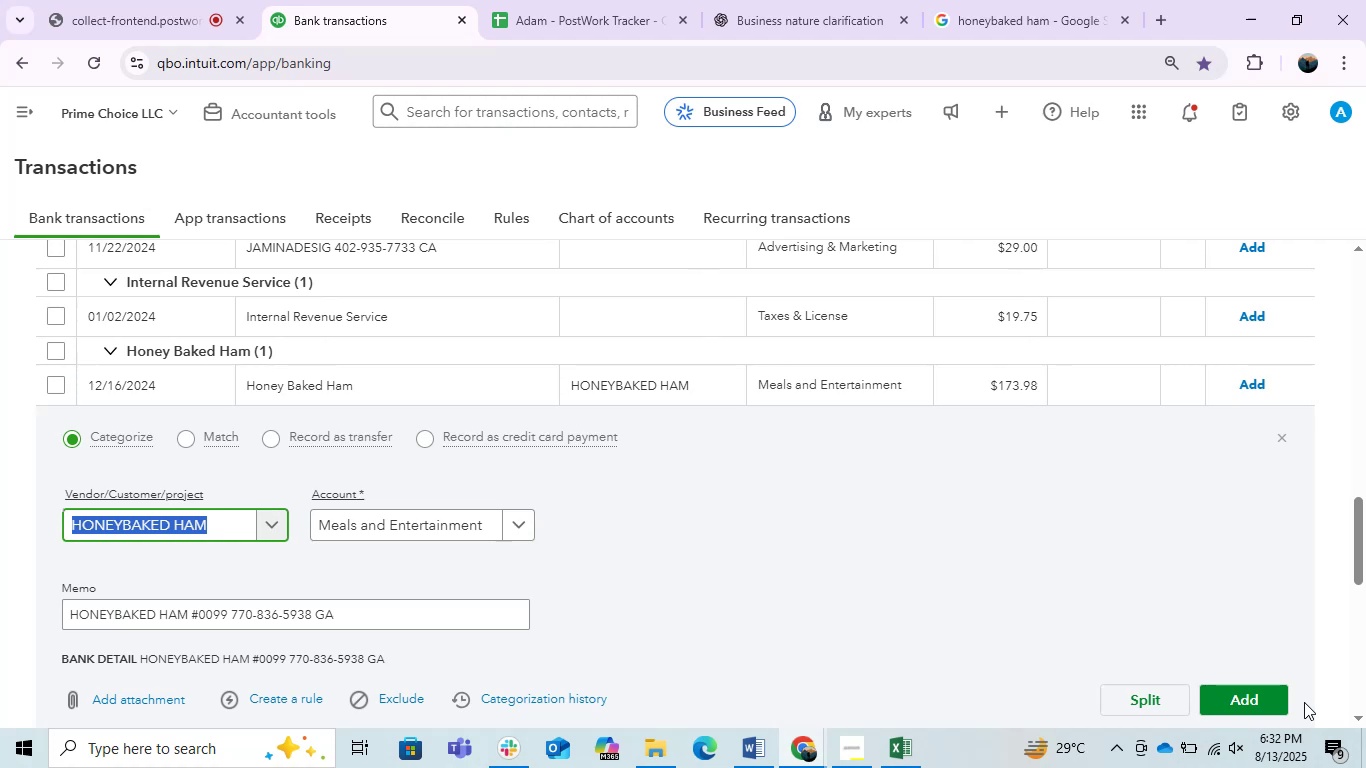 
wait(56.32)
 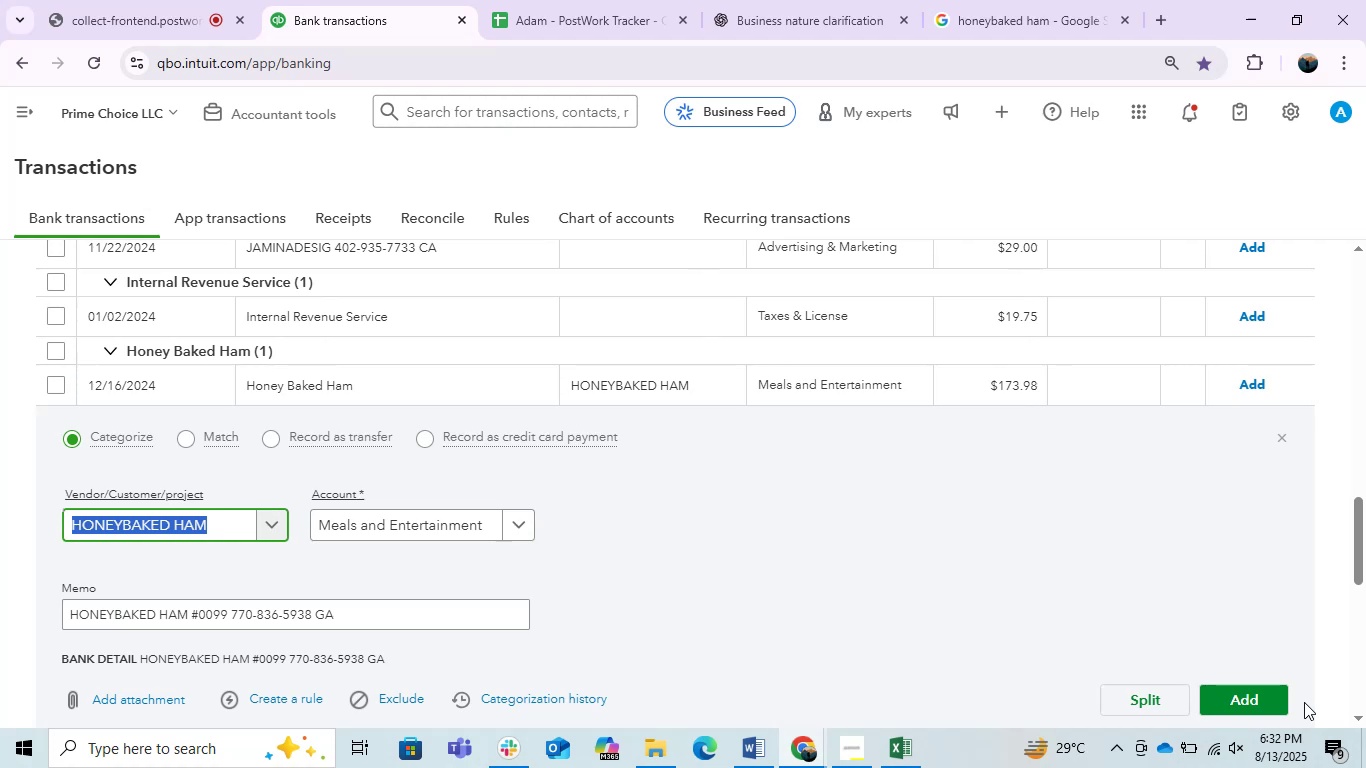 
left_click([1246, 382])
 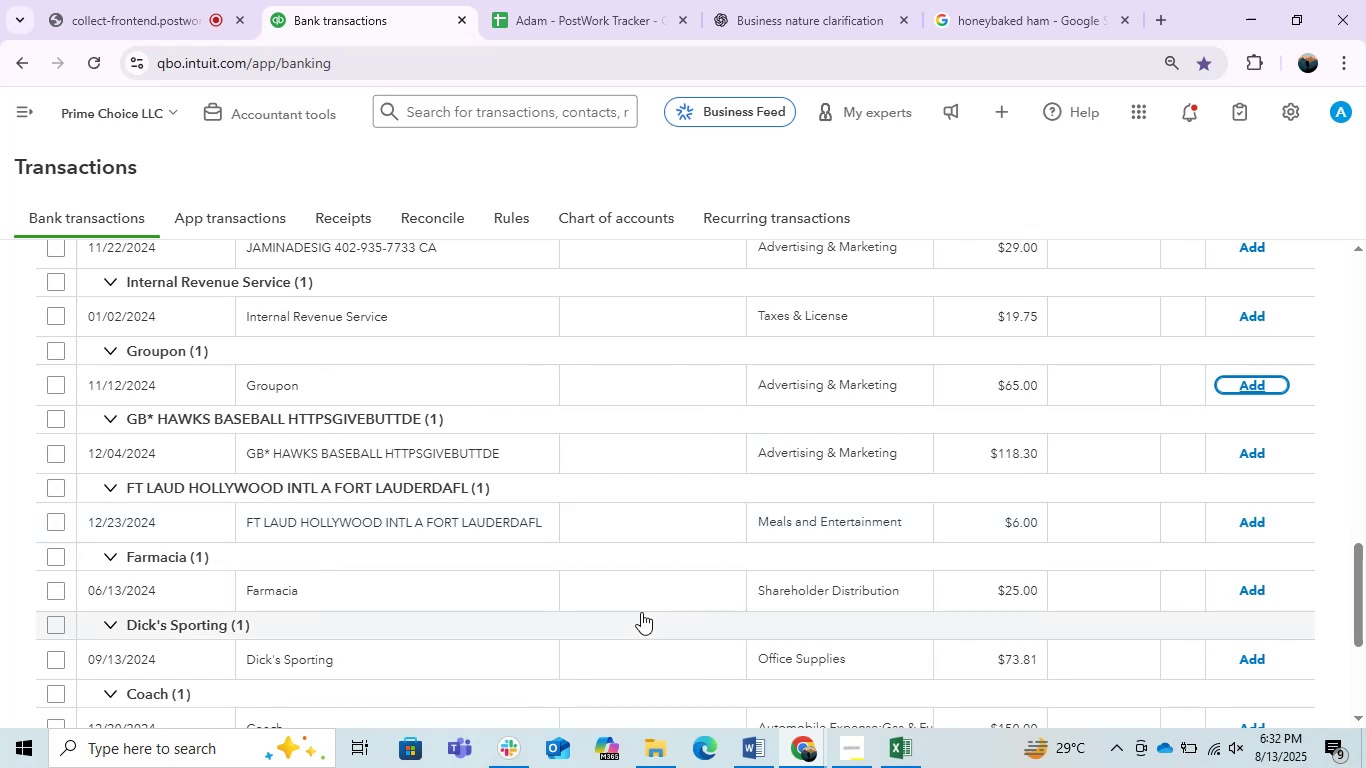 
wait(16.73)
 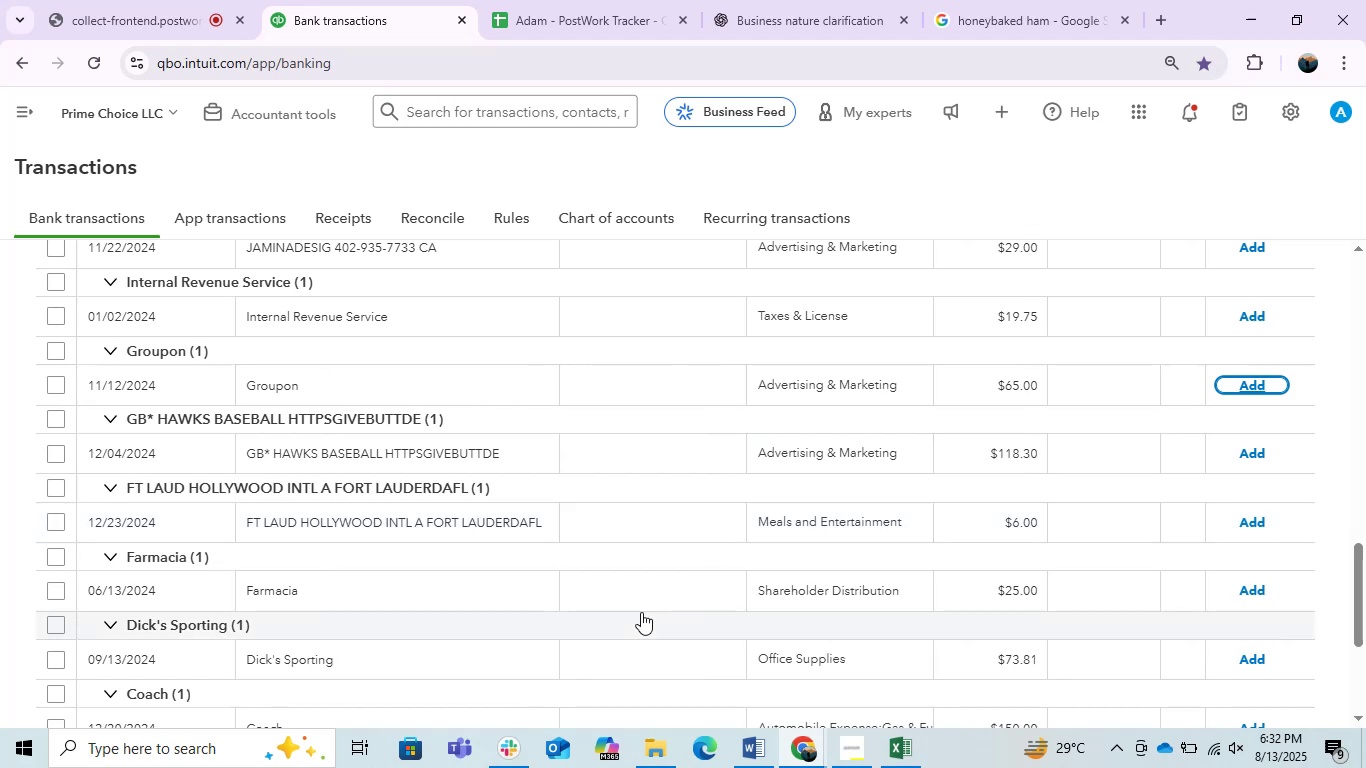 
scroll: coordinate [440, 573], scroll_direction: down, amount: 6.0
 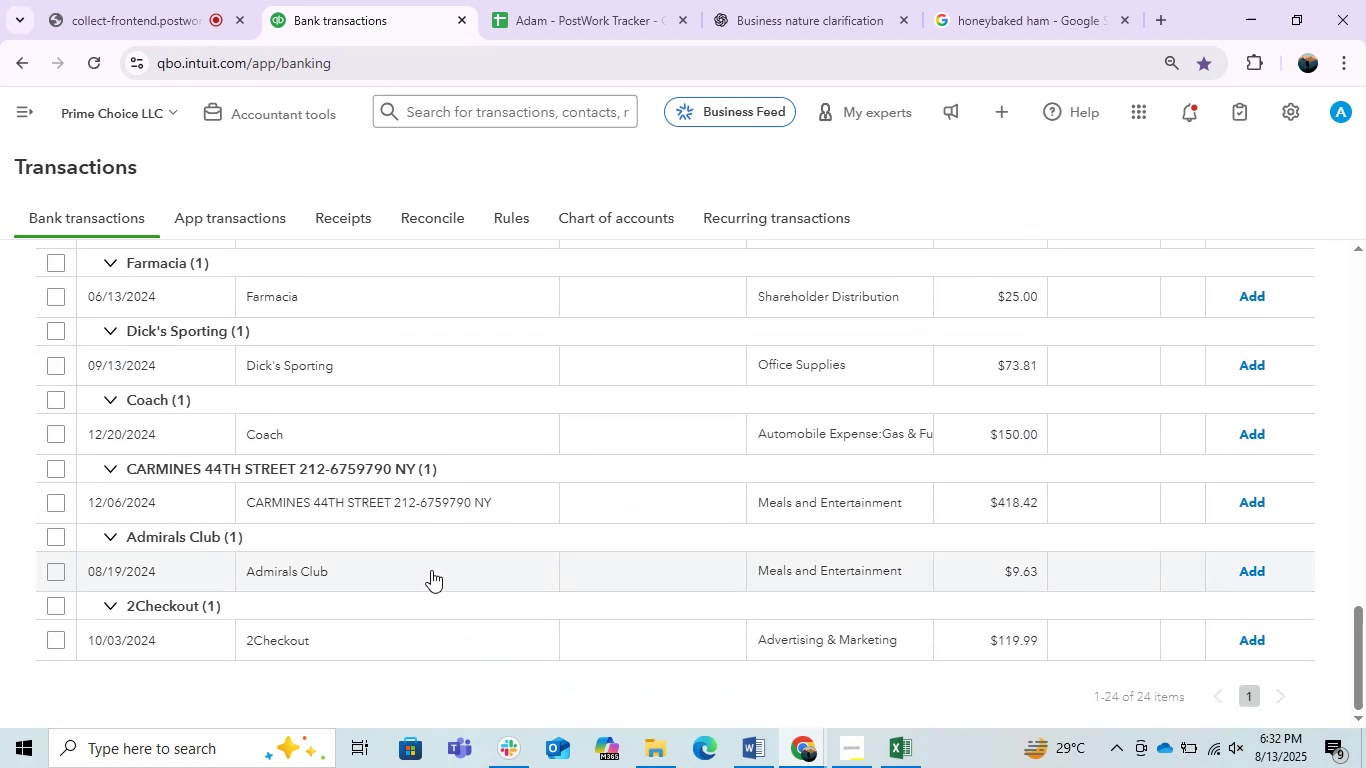 
left_click([429, 570])
 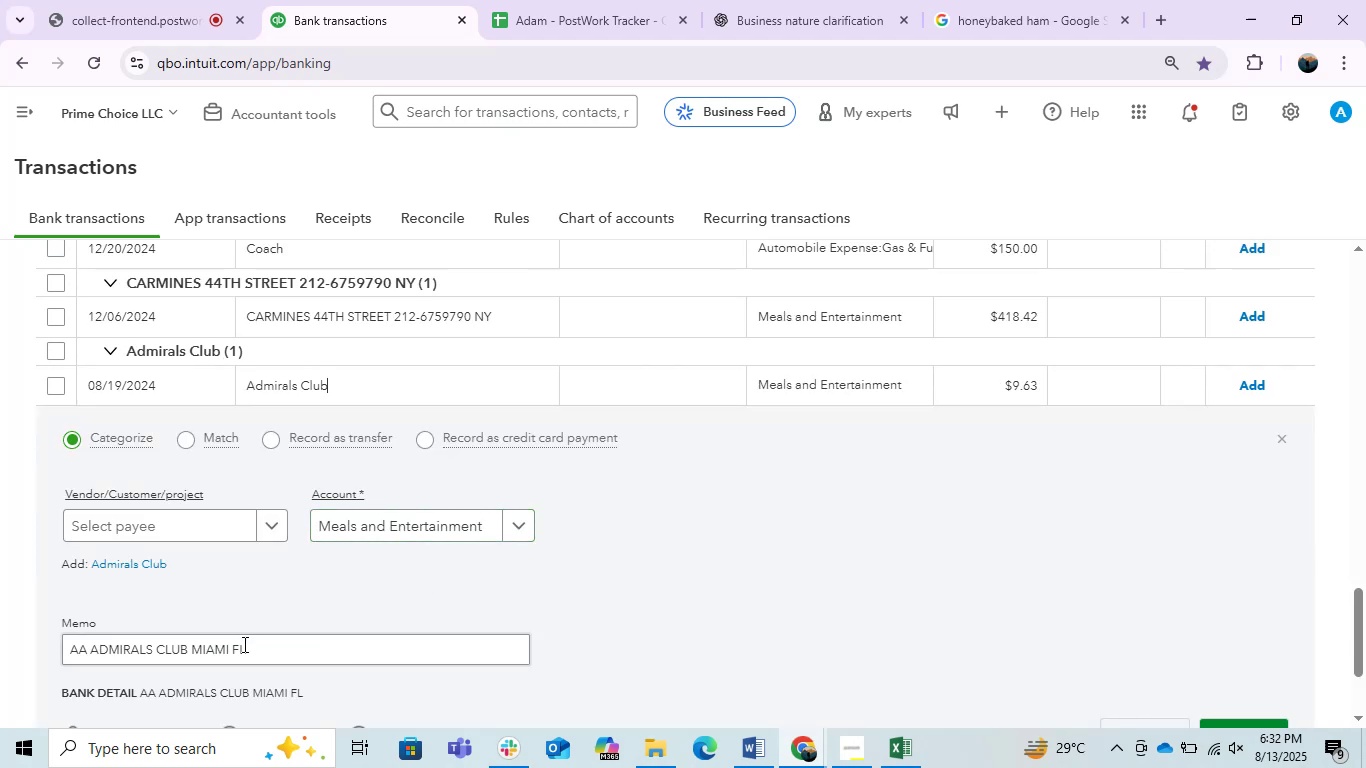 
left_click_drag(start_coordinate=[289, 651], to_coordinate=[0, 620])
 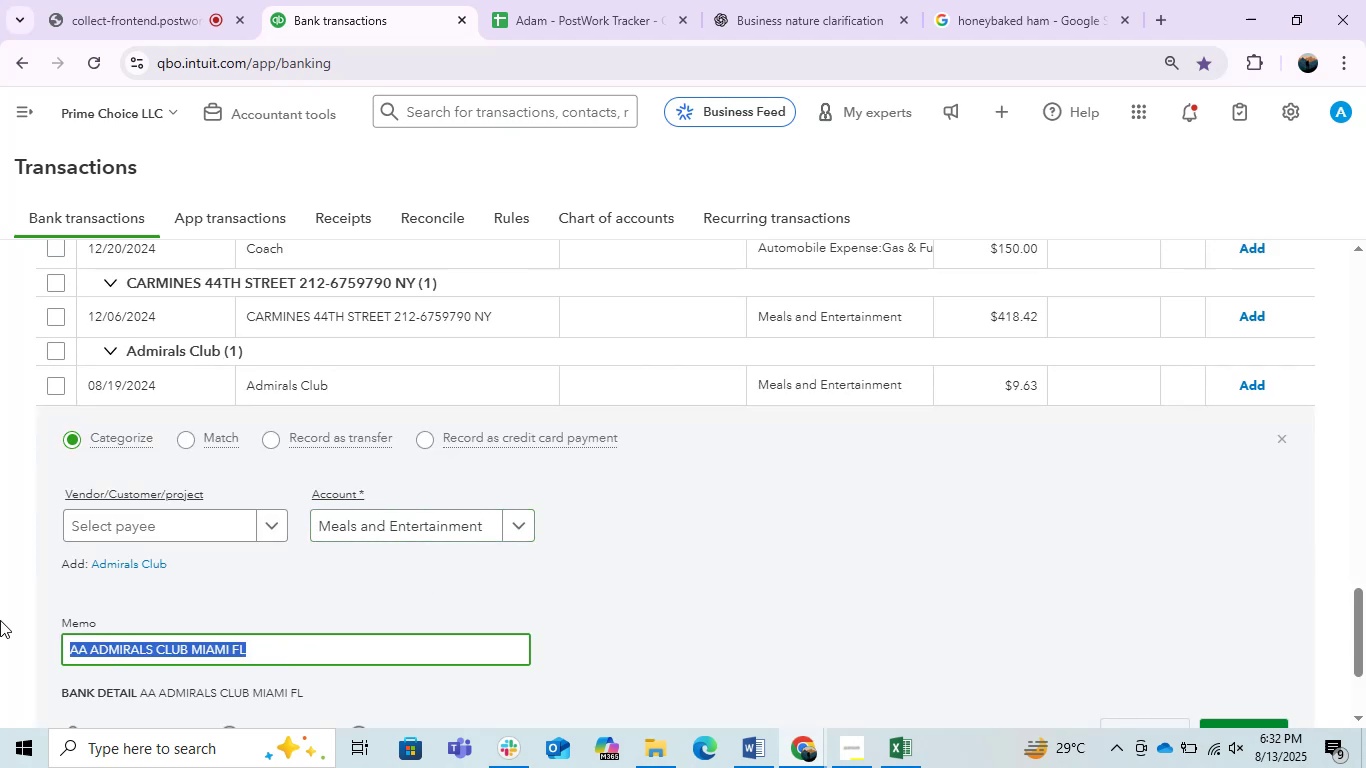 
key(Control+C)
 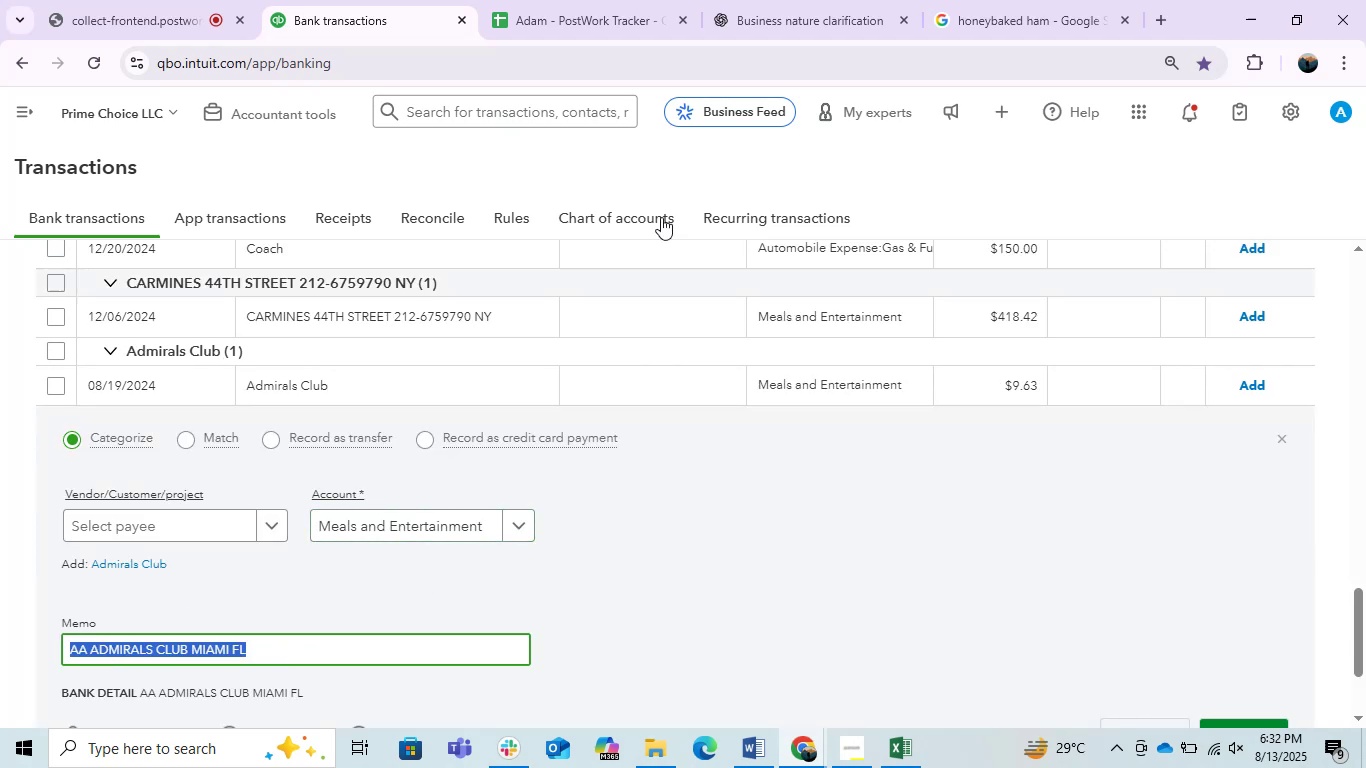 
key(Control+C)
 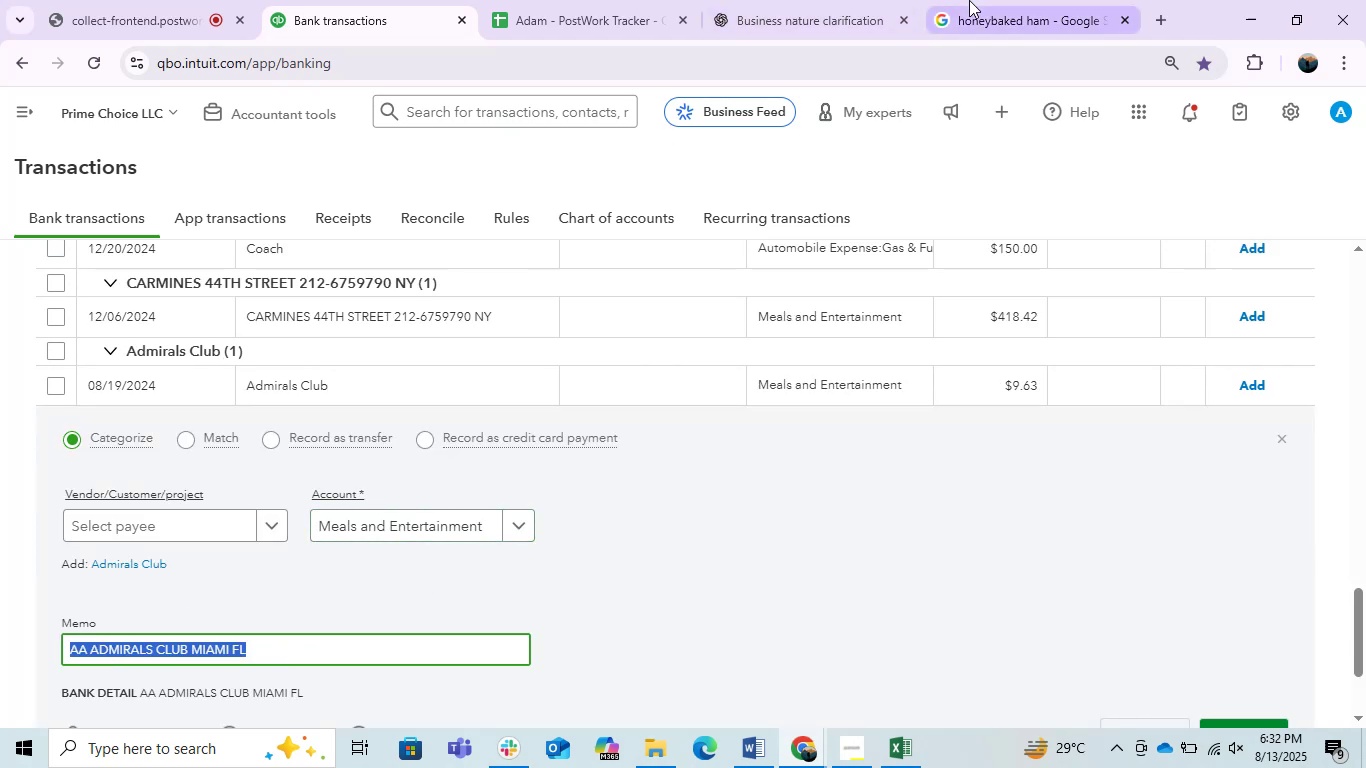 
left_click([969, 0])
 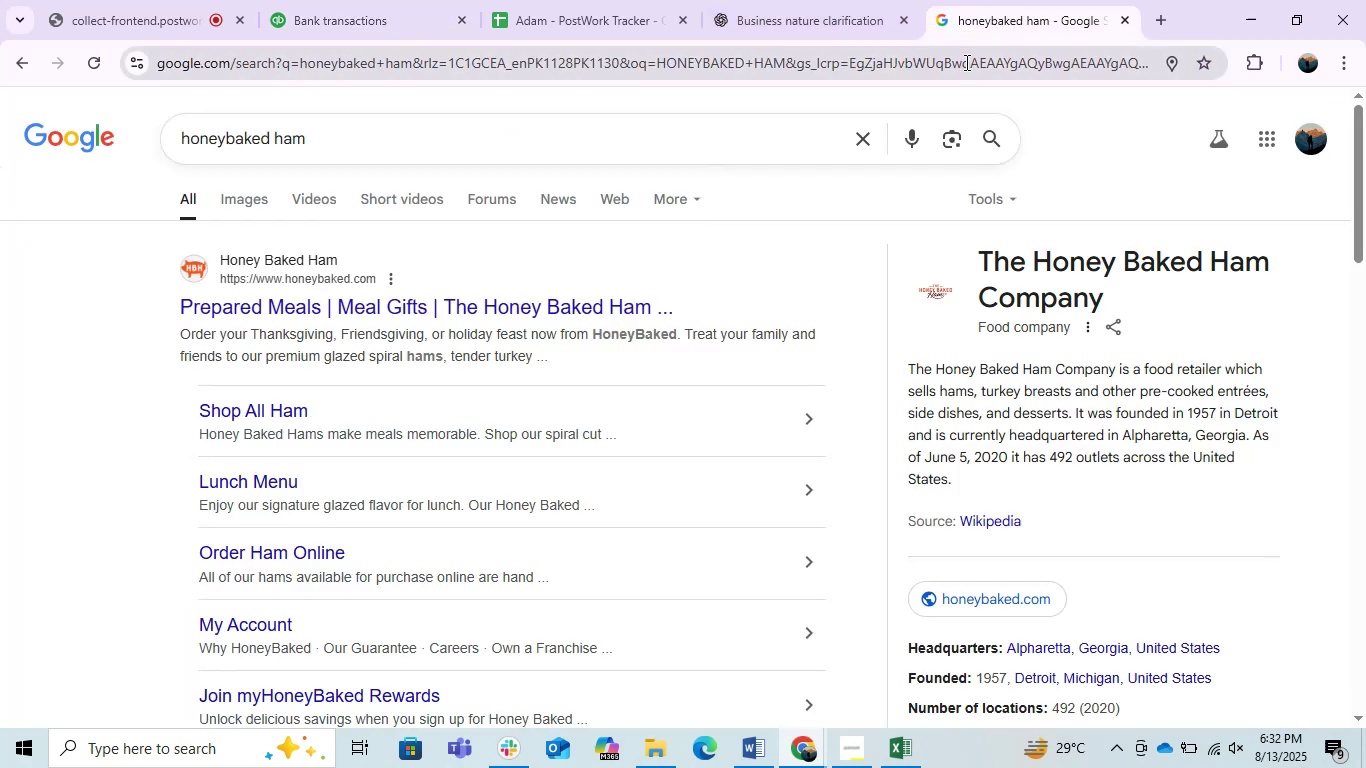 
key(Control+ControlLeft)
 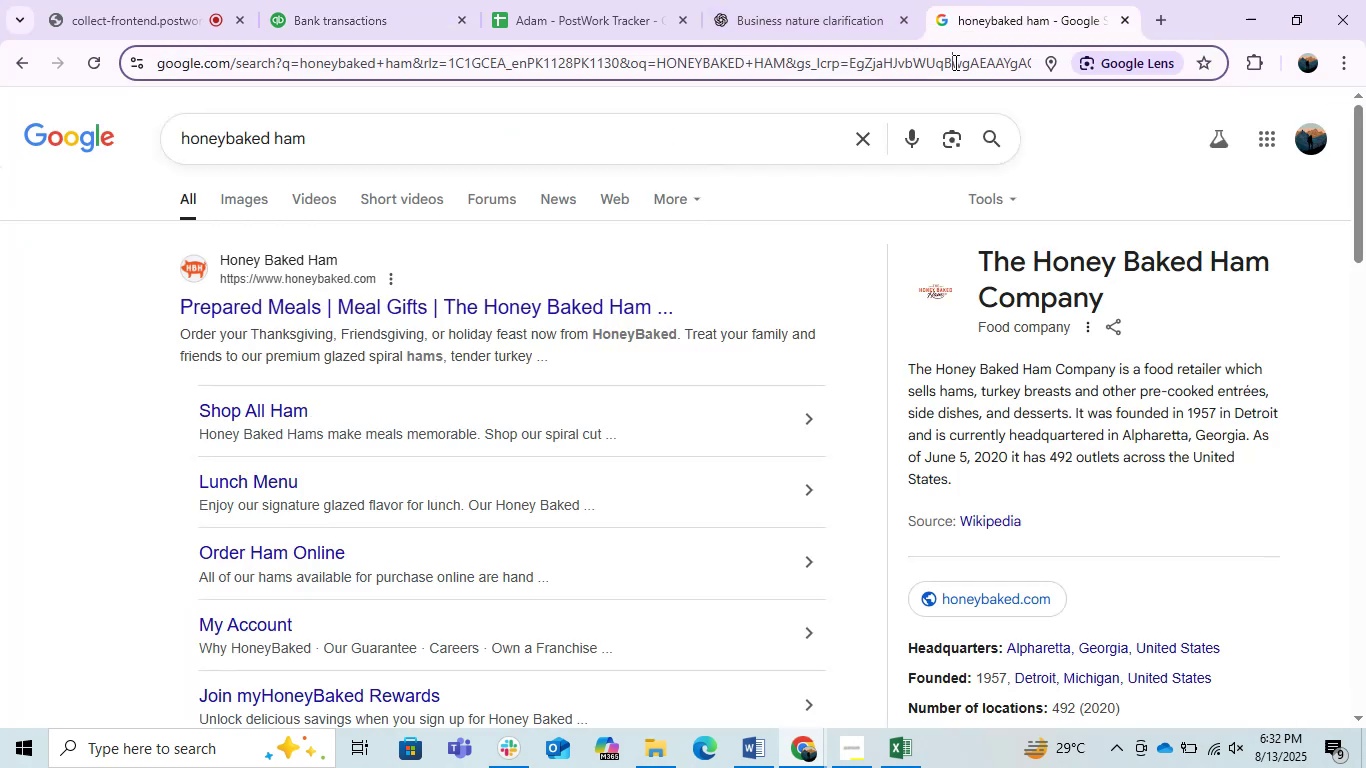 
double_click([954, 62])
 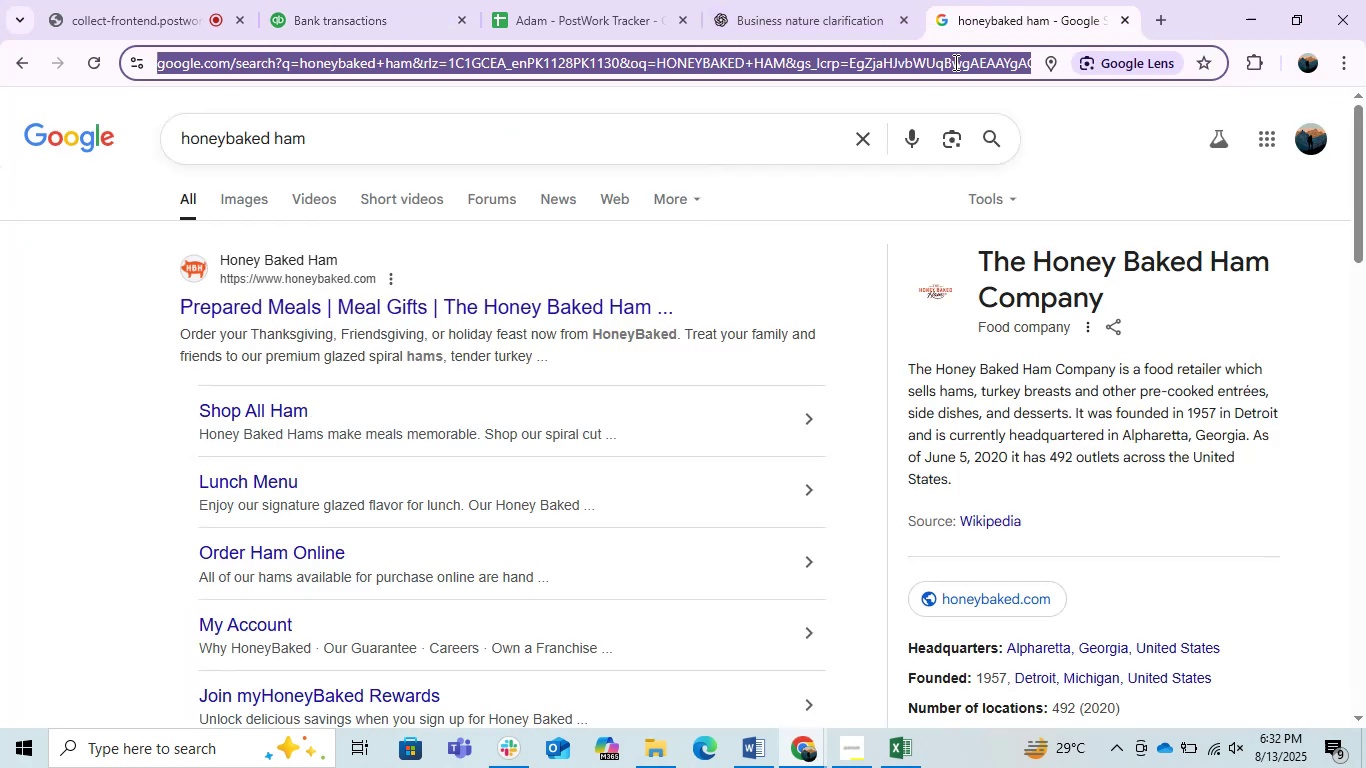 
key(Control+V)
 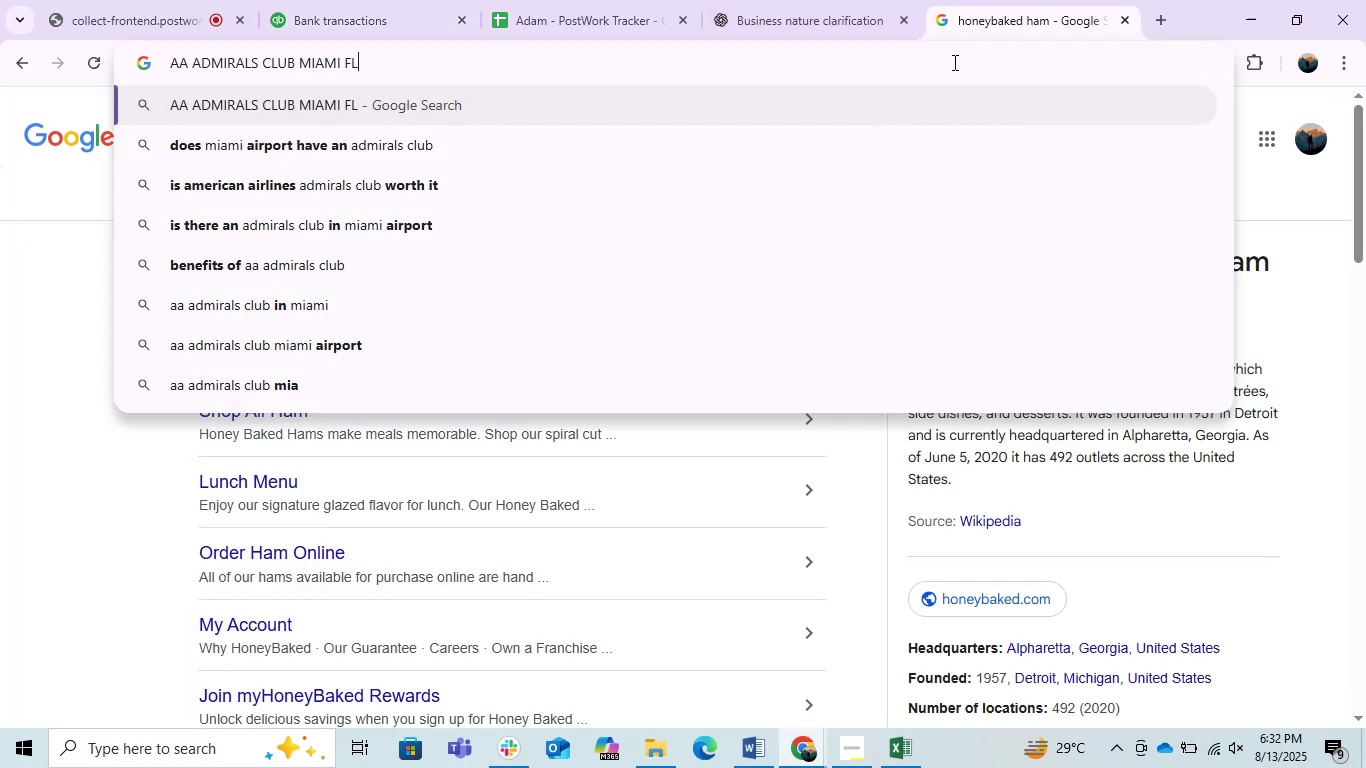 
key(Enter)
 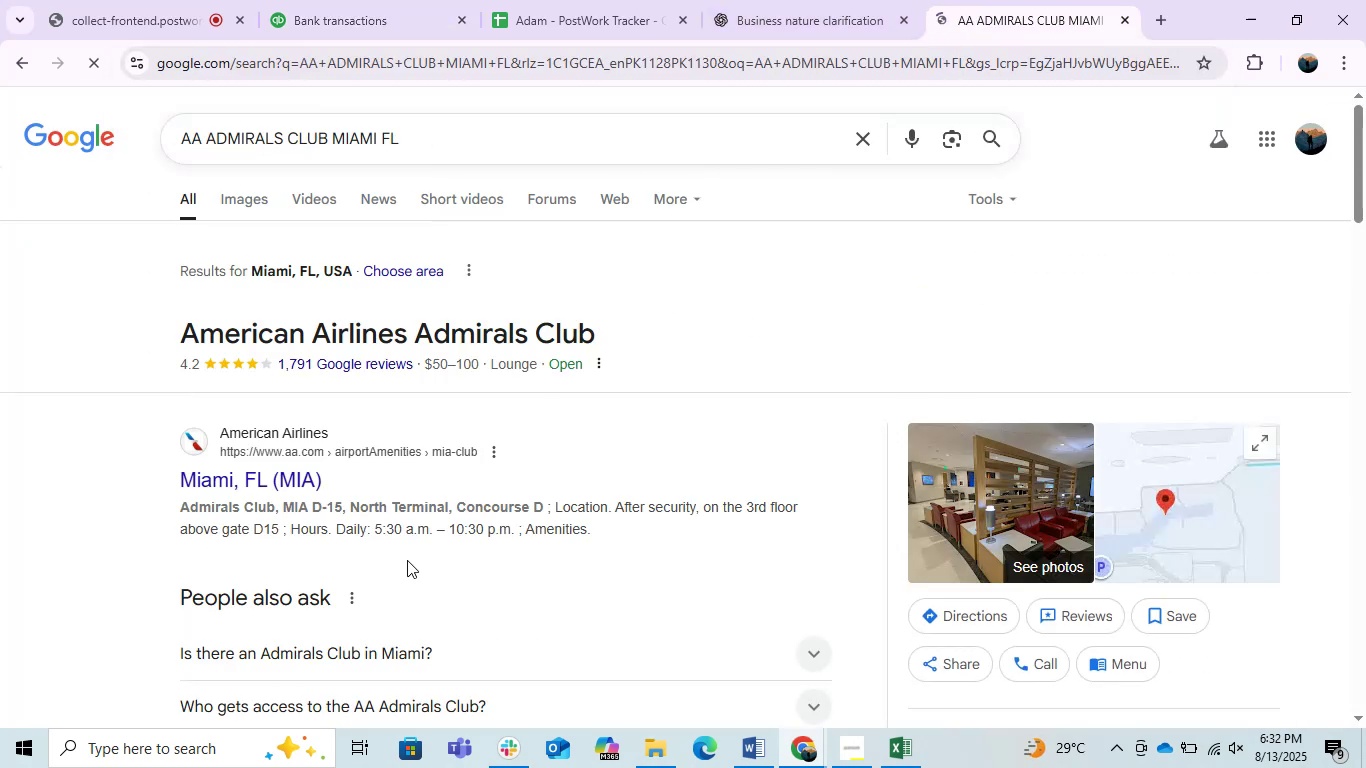 
scroll: coordinate [788, 527], scroll_direction: down, amount: 1.0
 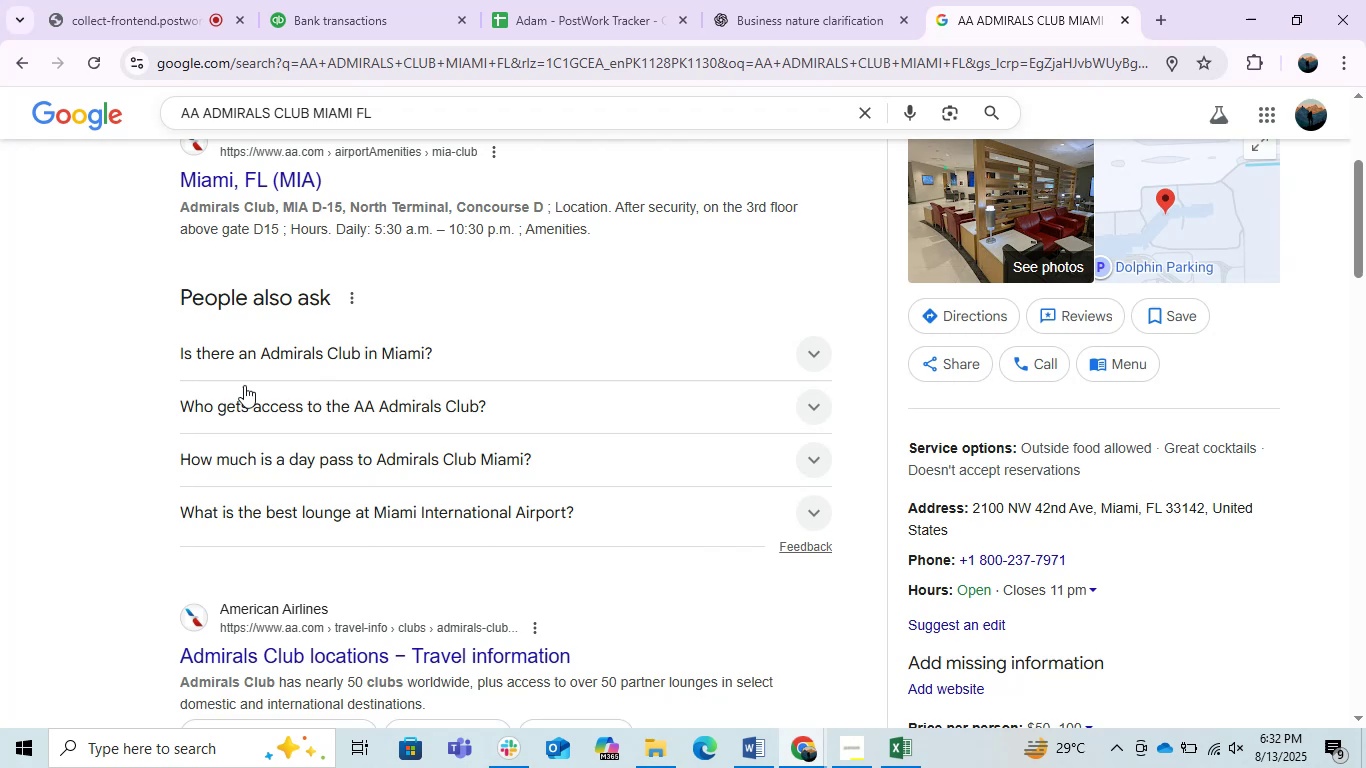 
left_click([336, 0])
 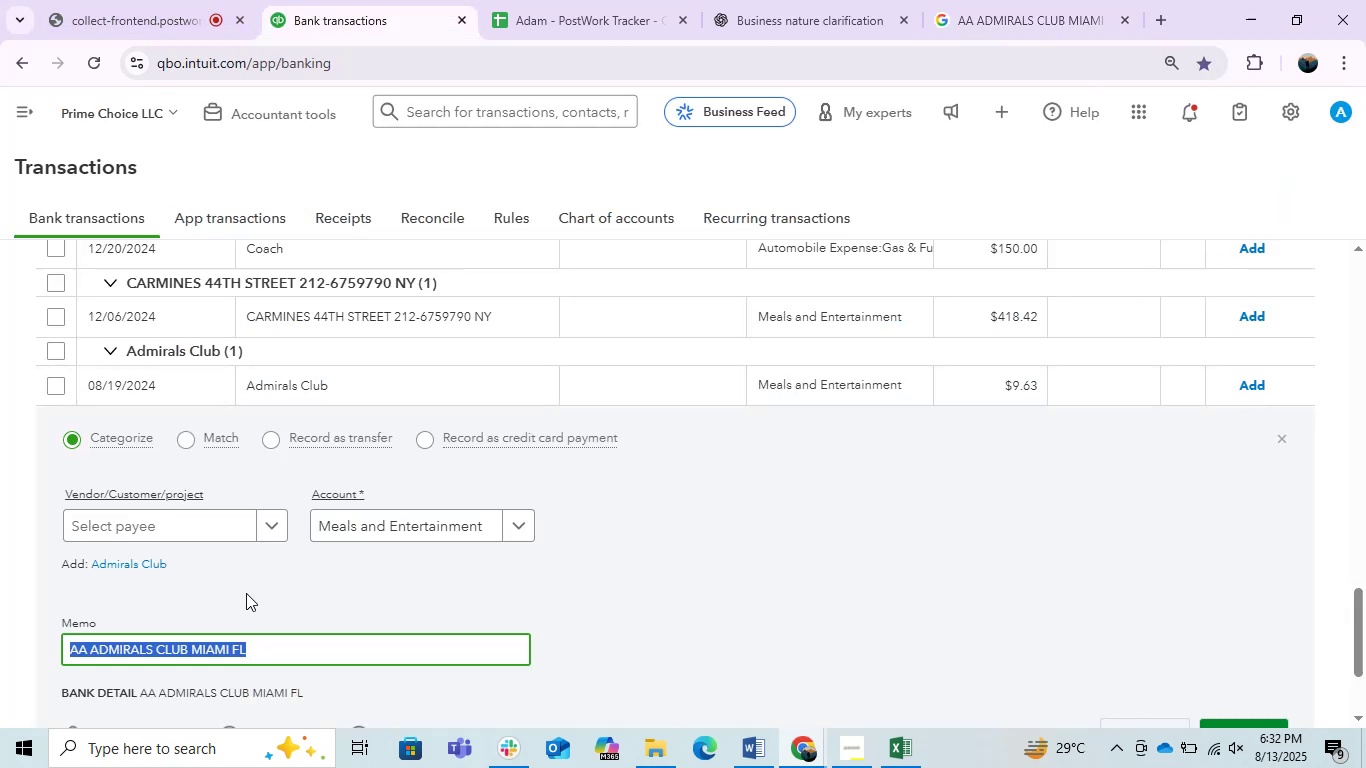 
left_click([172, 530])
 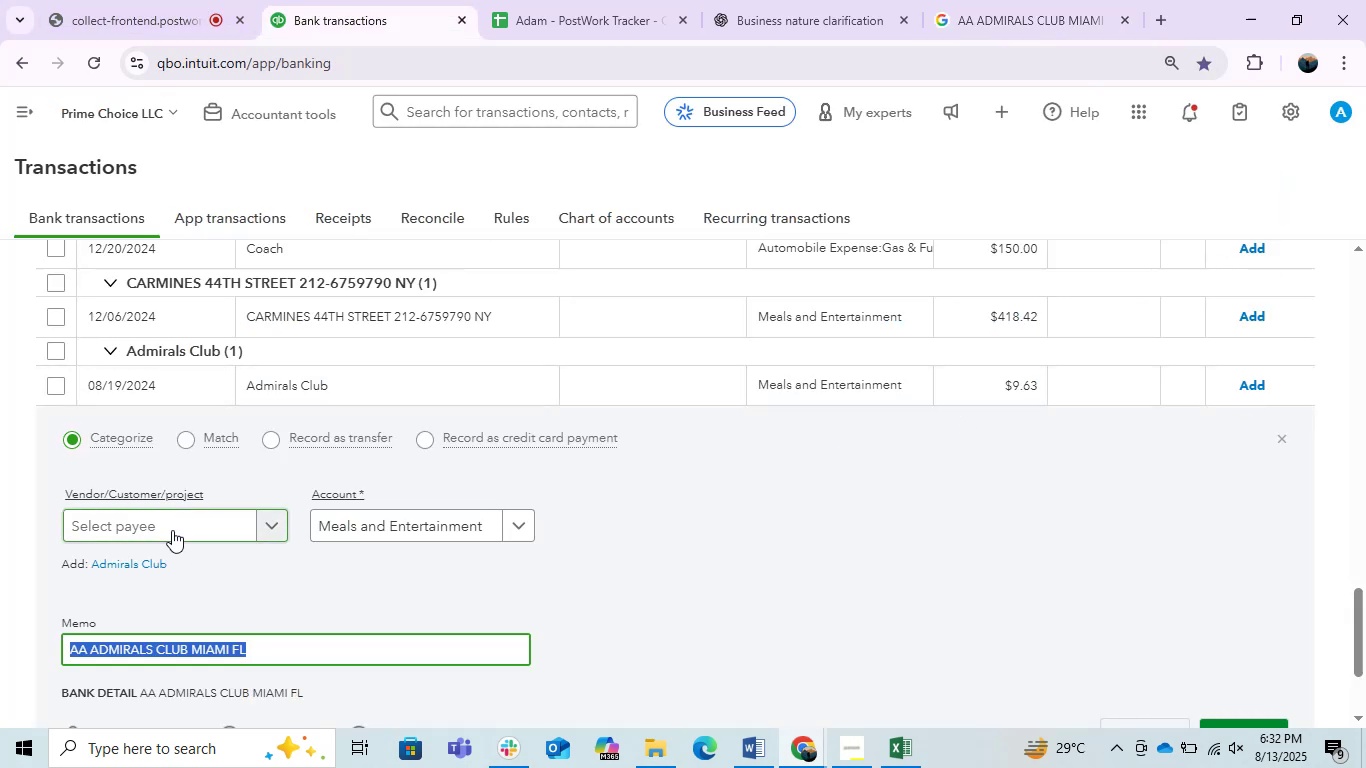 
key(Control+V)
 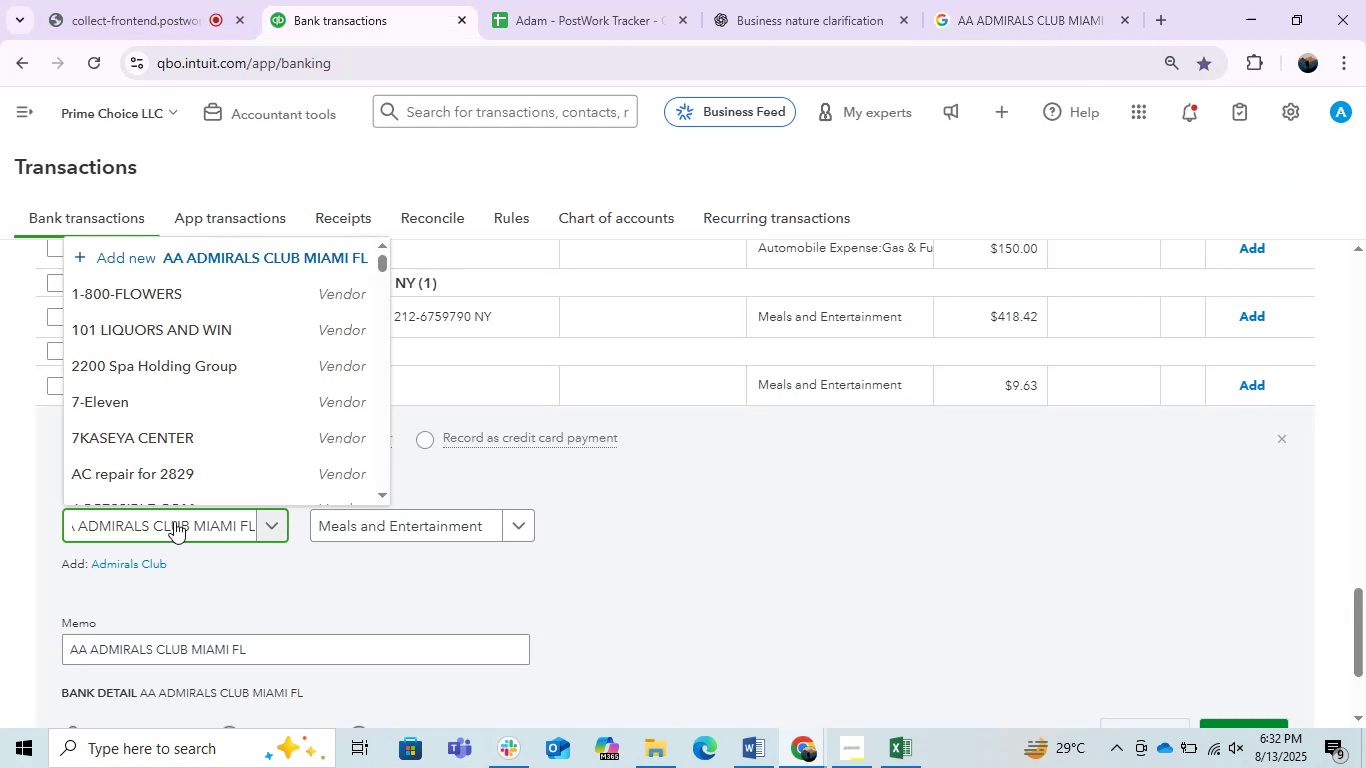 
hold_key(key=Backspace, duration=0.69)
 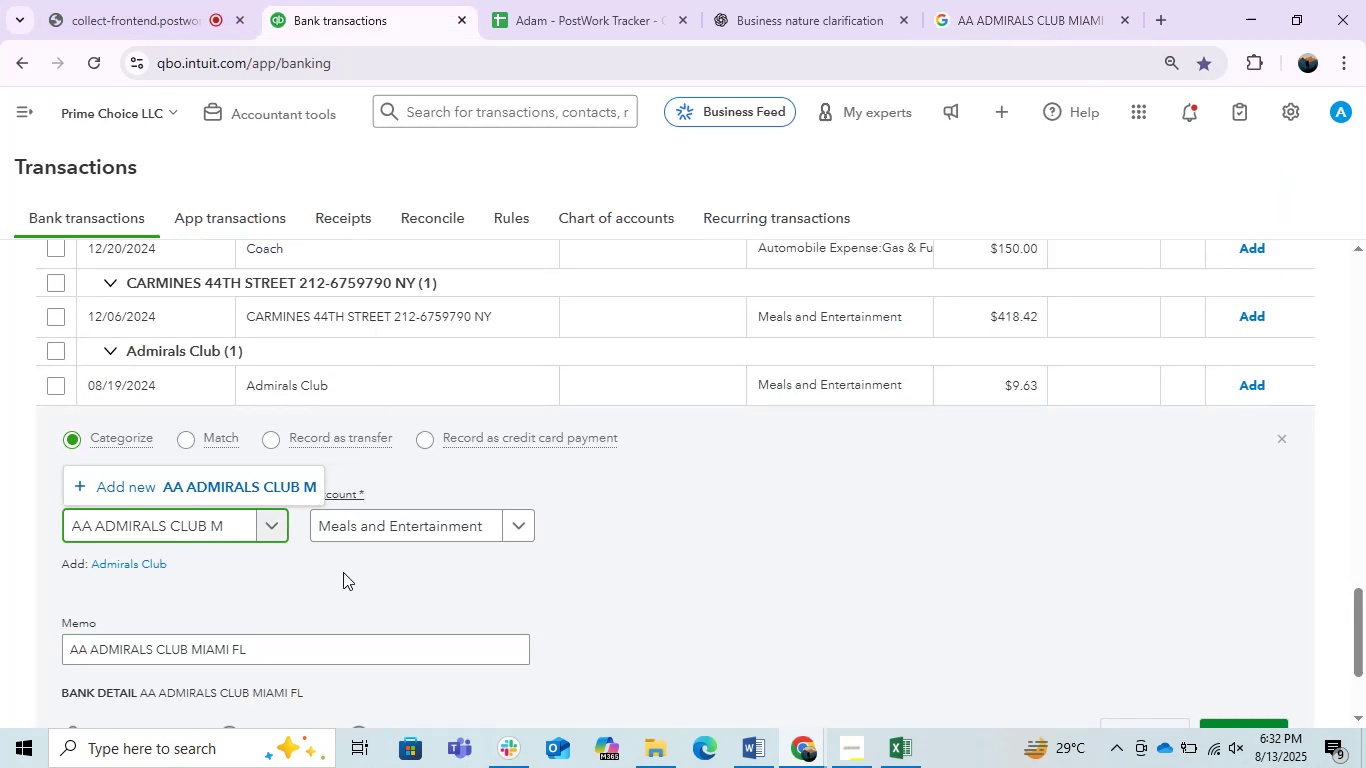 
key(Backspace)
 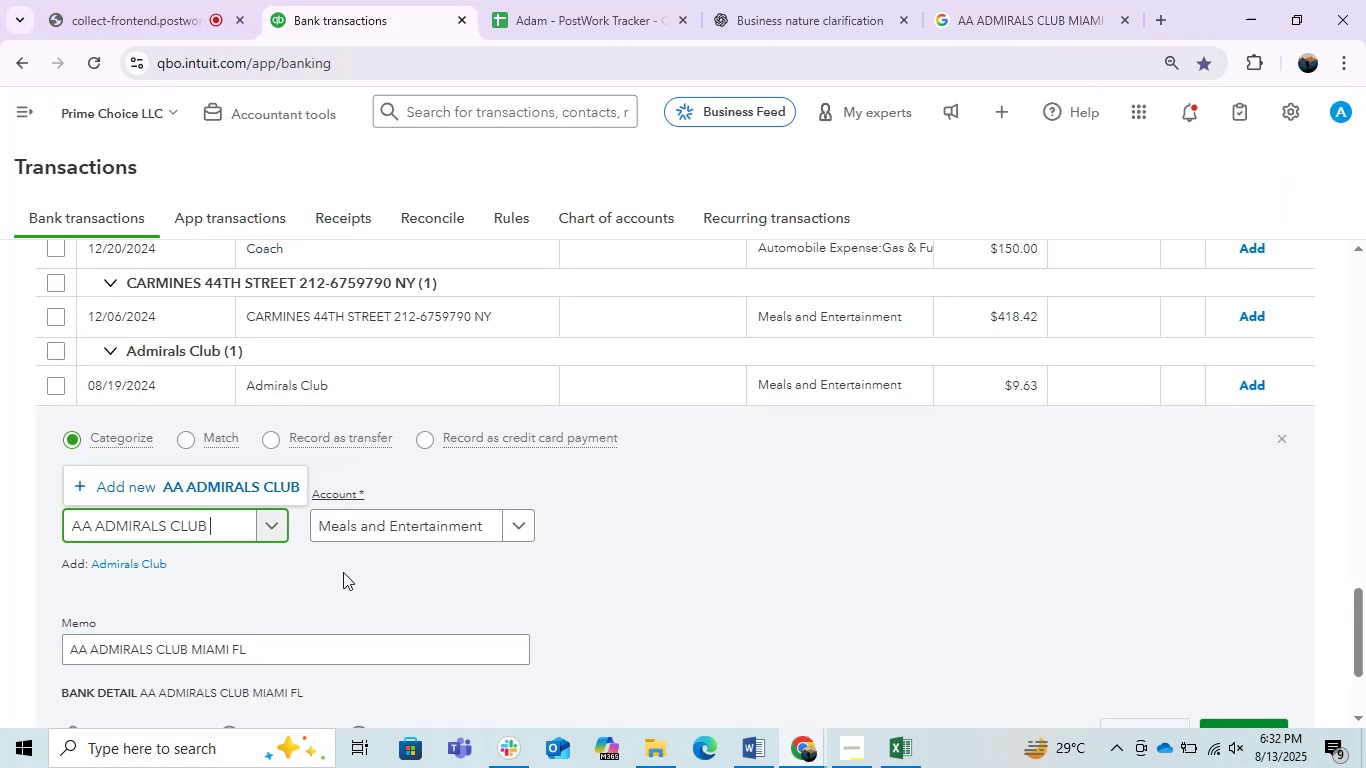 
key(Backspace)
 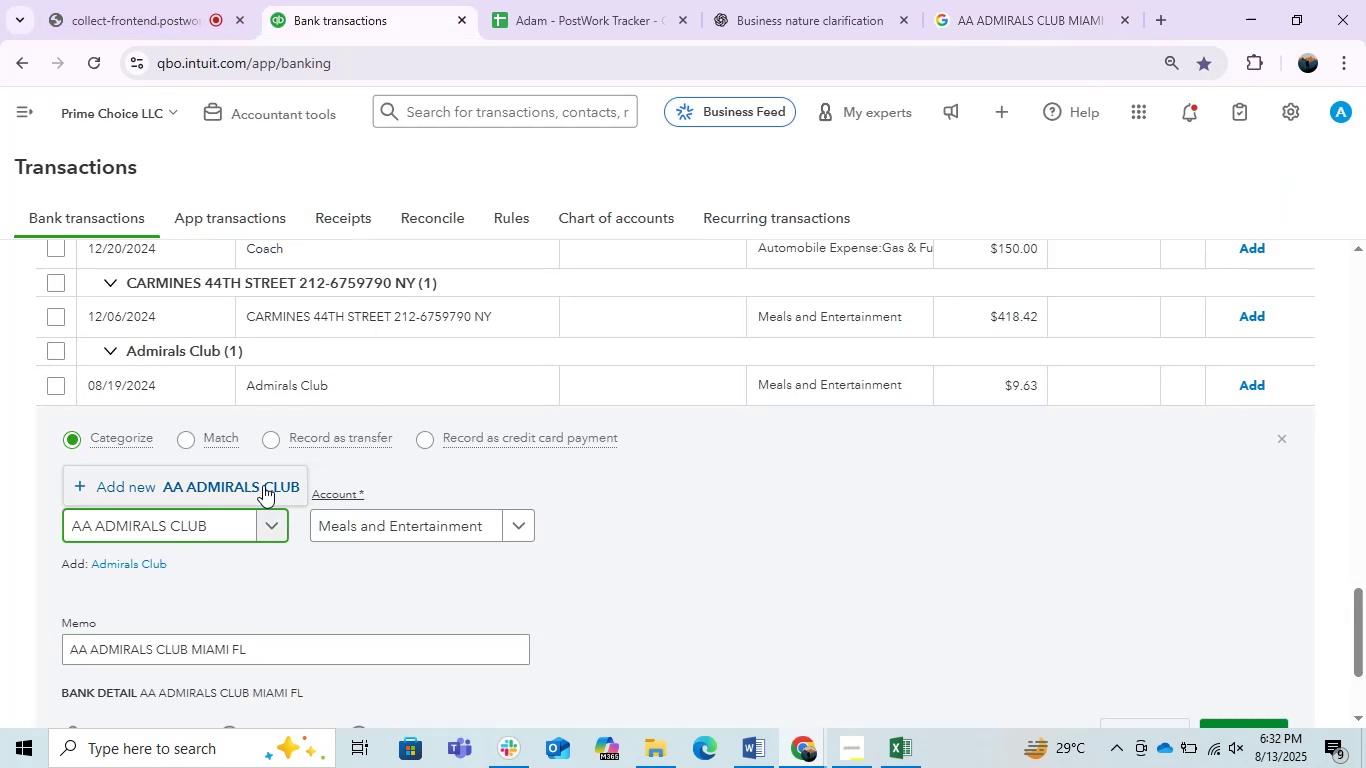 
left_click([258, 485])
 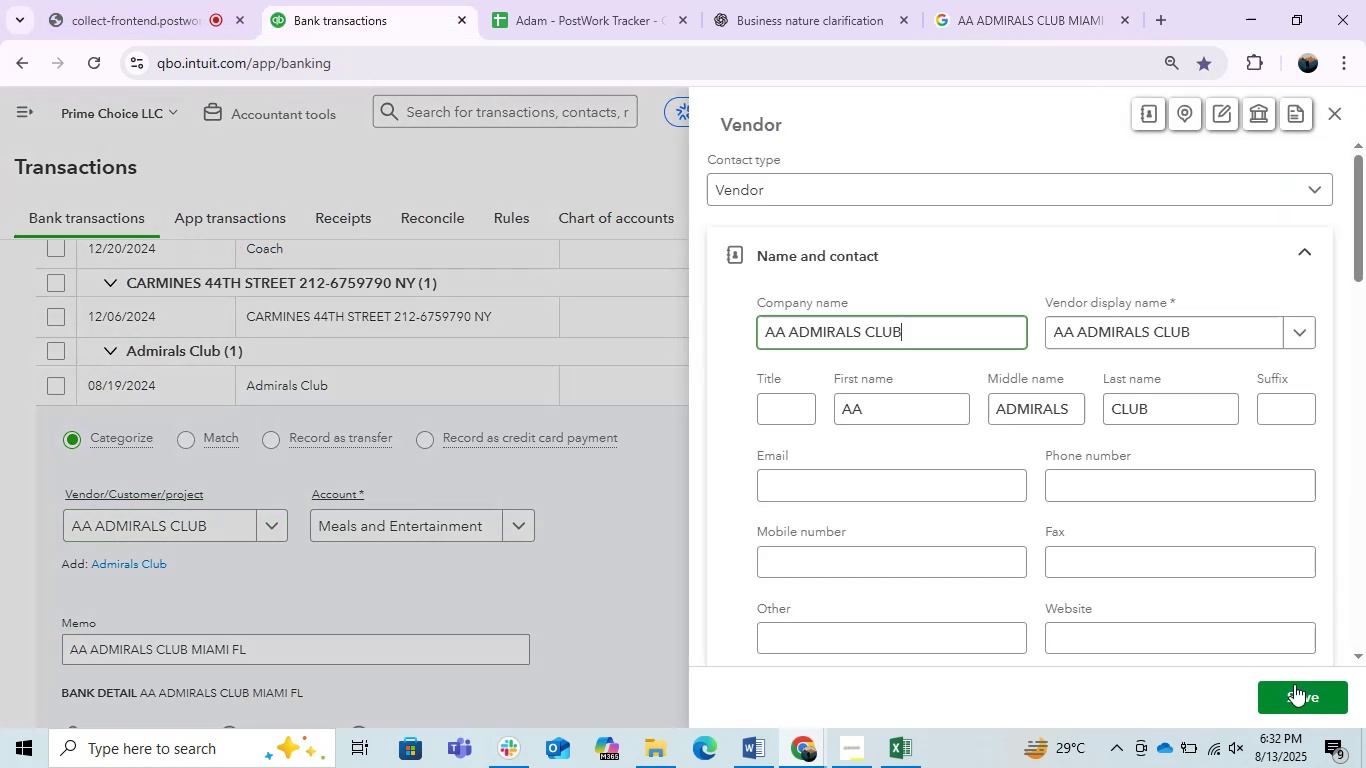 
left_click([1294, 684])
 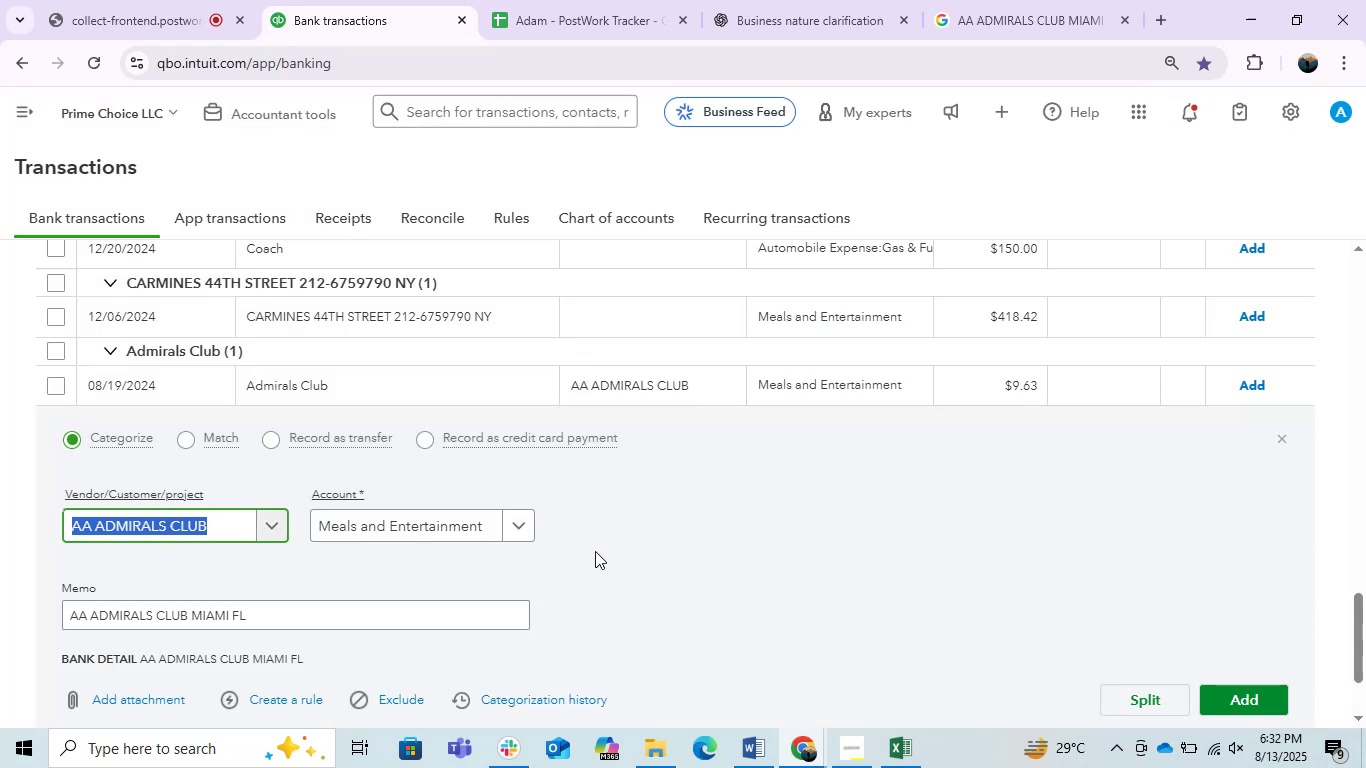 
wait(5.39)
 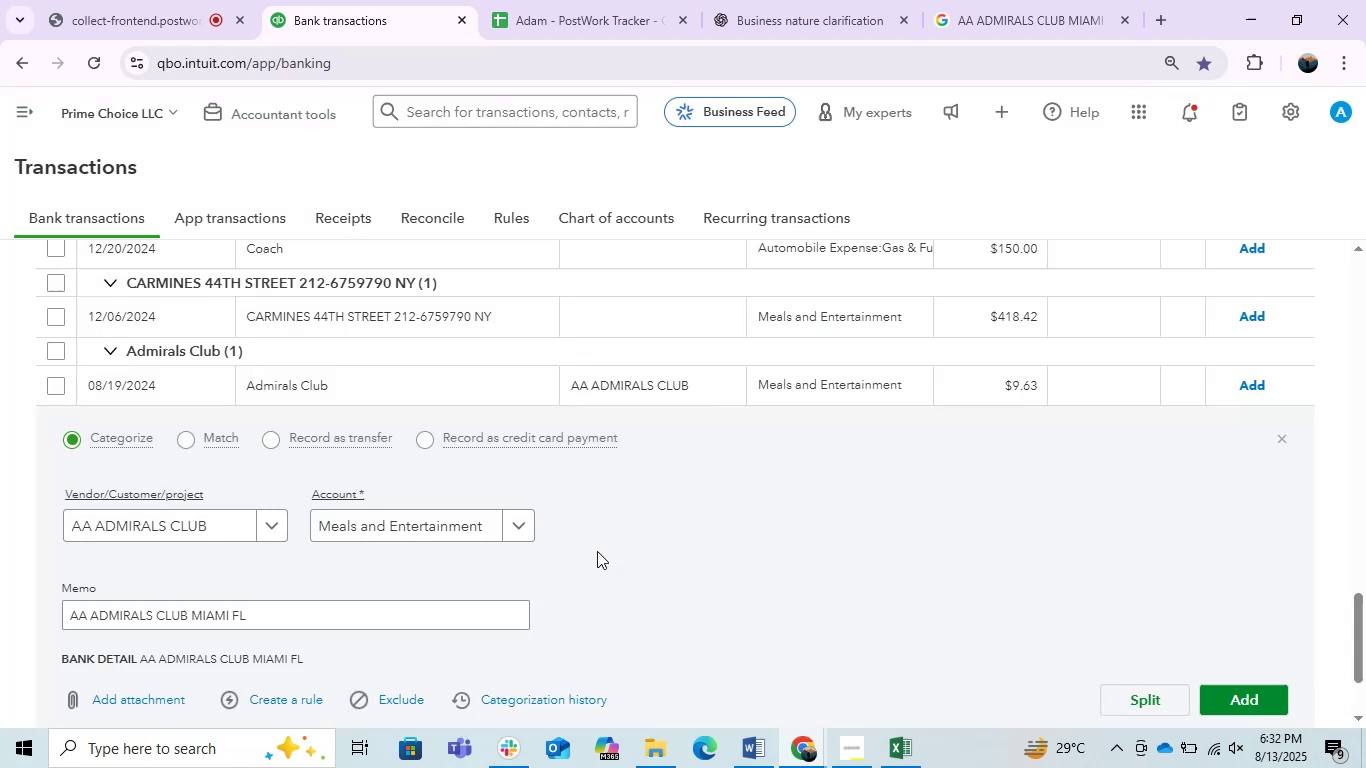 
left_click([1258, 390])
 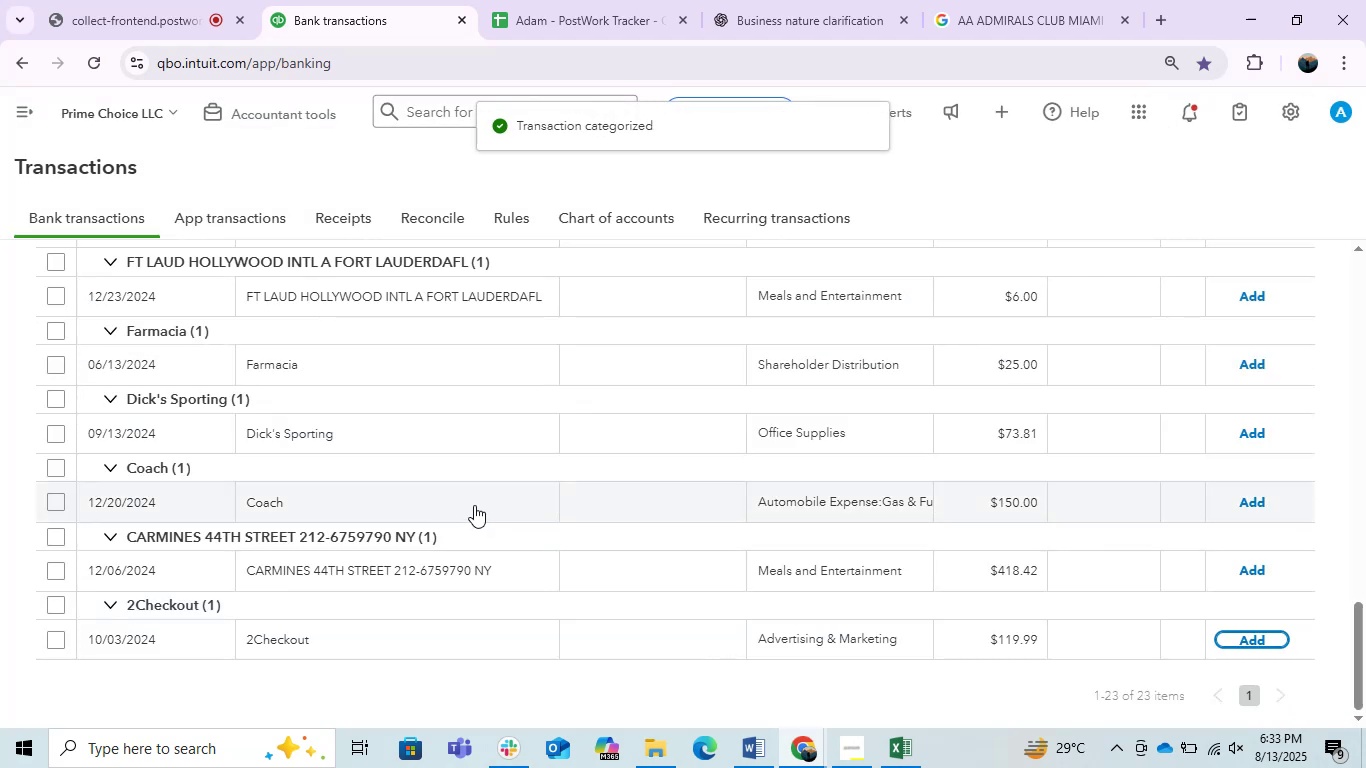 
left_click([449, 424])
 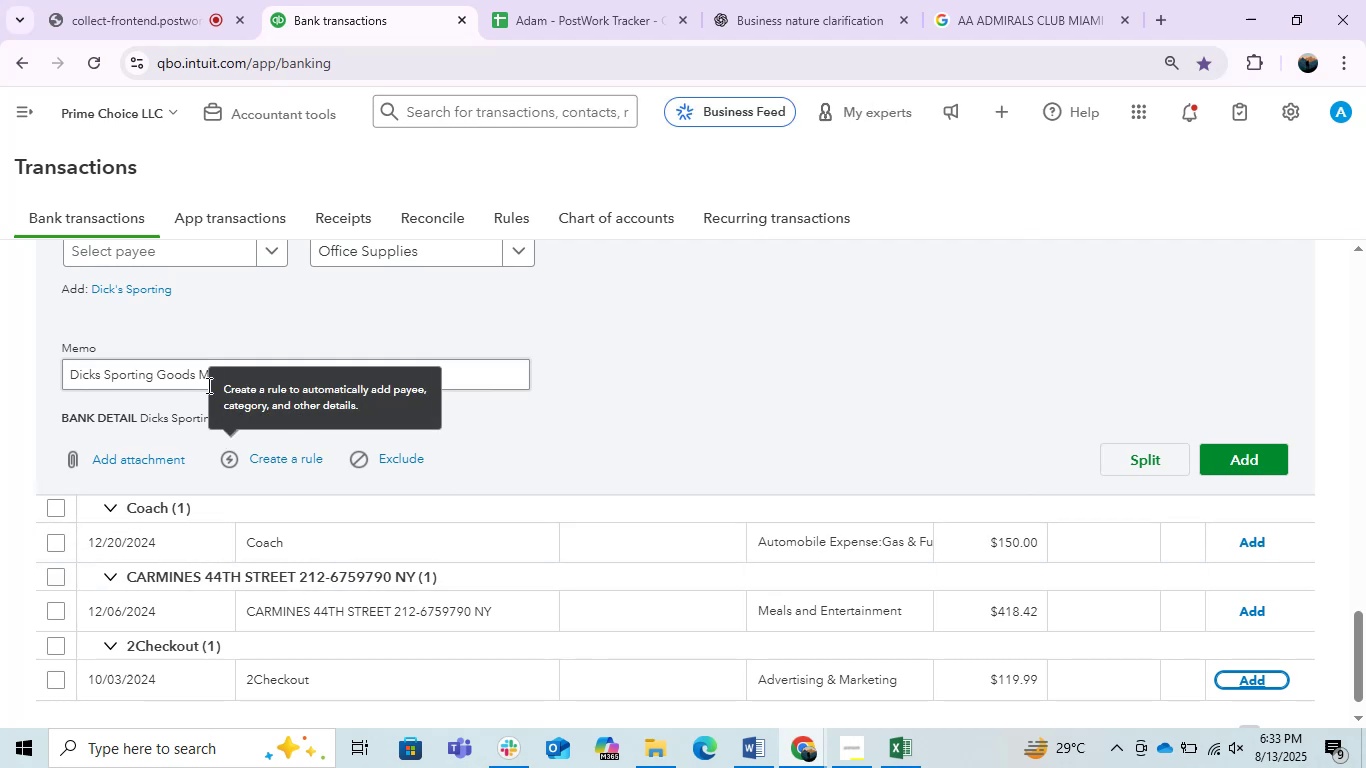 
left_click_drag(start_coordinate=[193, 383], to_coordinate=[0, 346])
 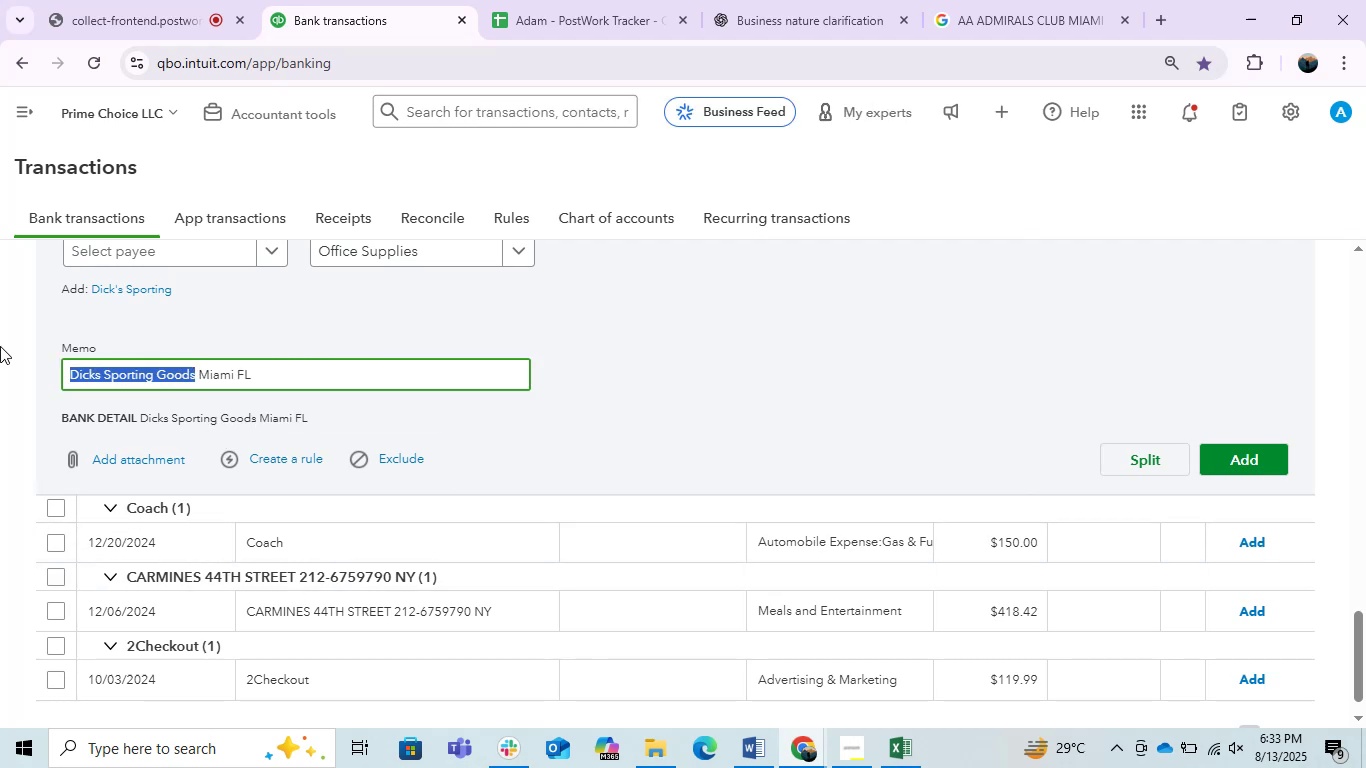 
key(Control+C)
 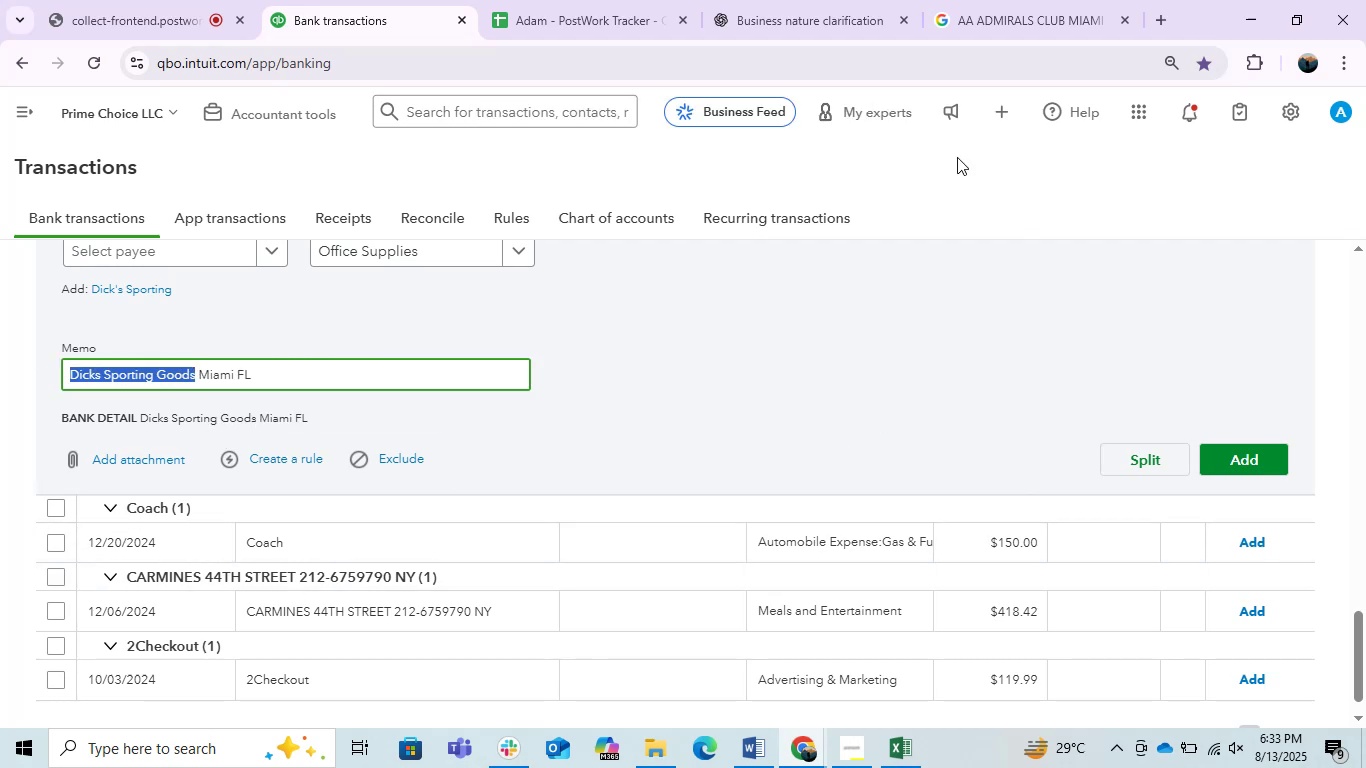 
key(Control+C)
 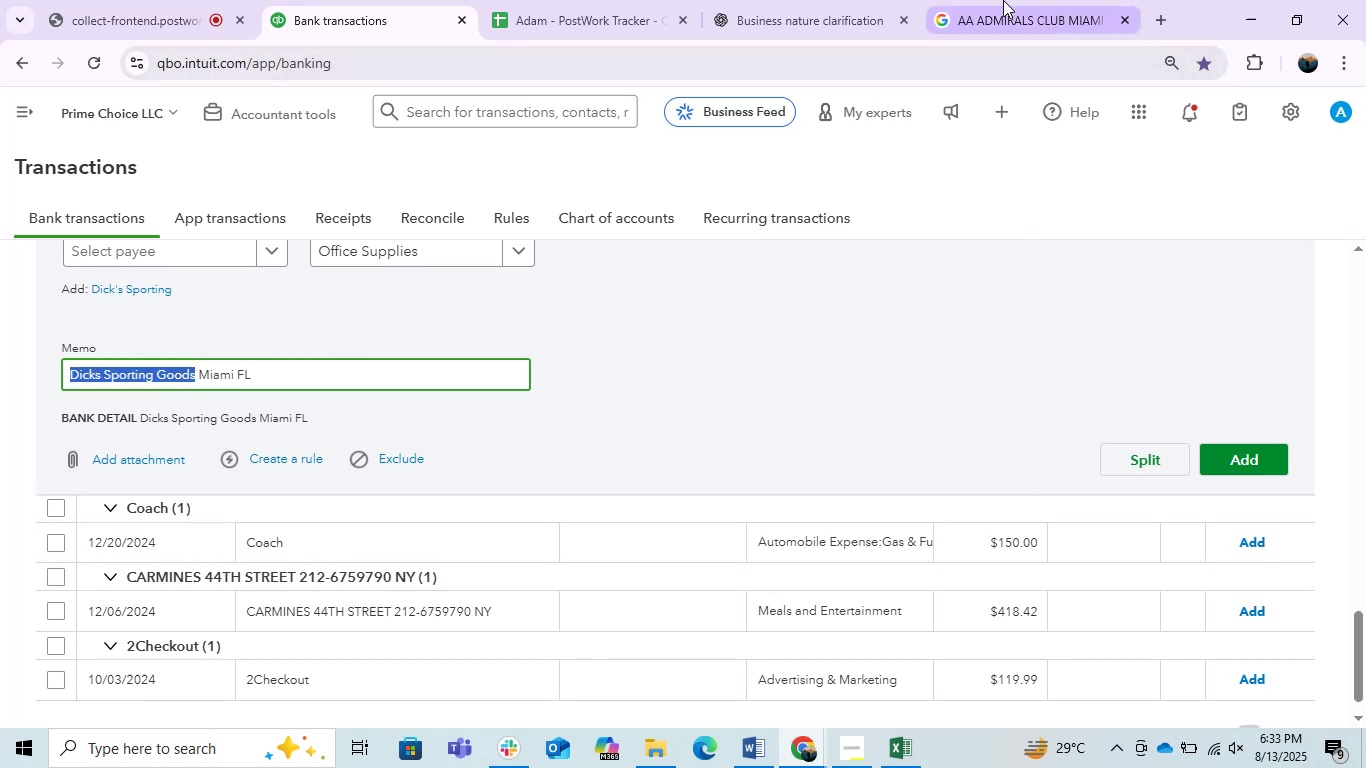 
left_click([1003, 0])
 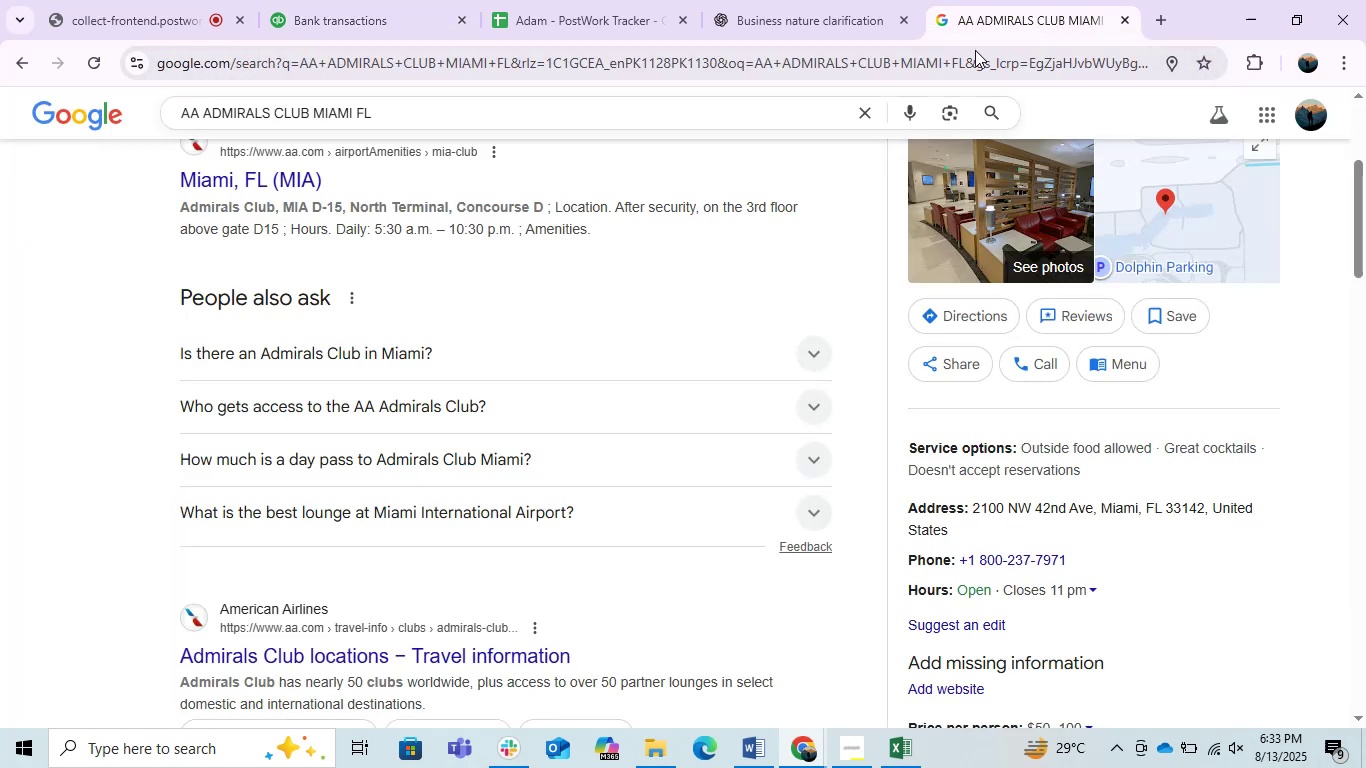 
left_click_drag(start_coordinate=[973, 51], to_coordinate=[966, 56])
 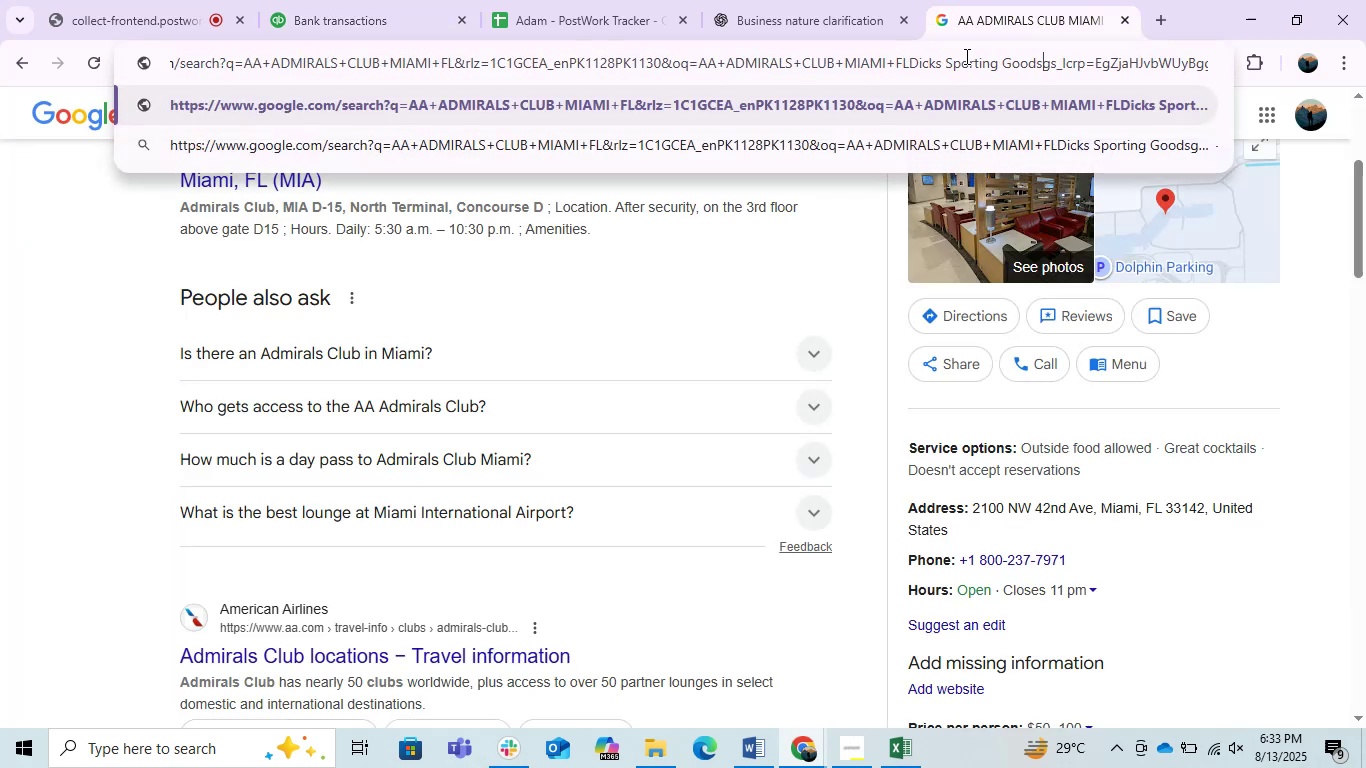 
key(Control+ControlLeft)
 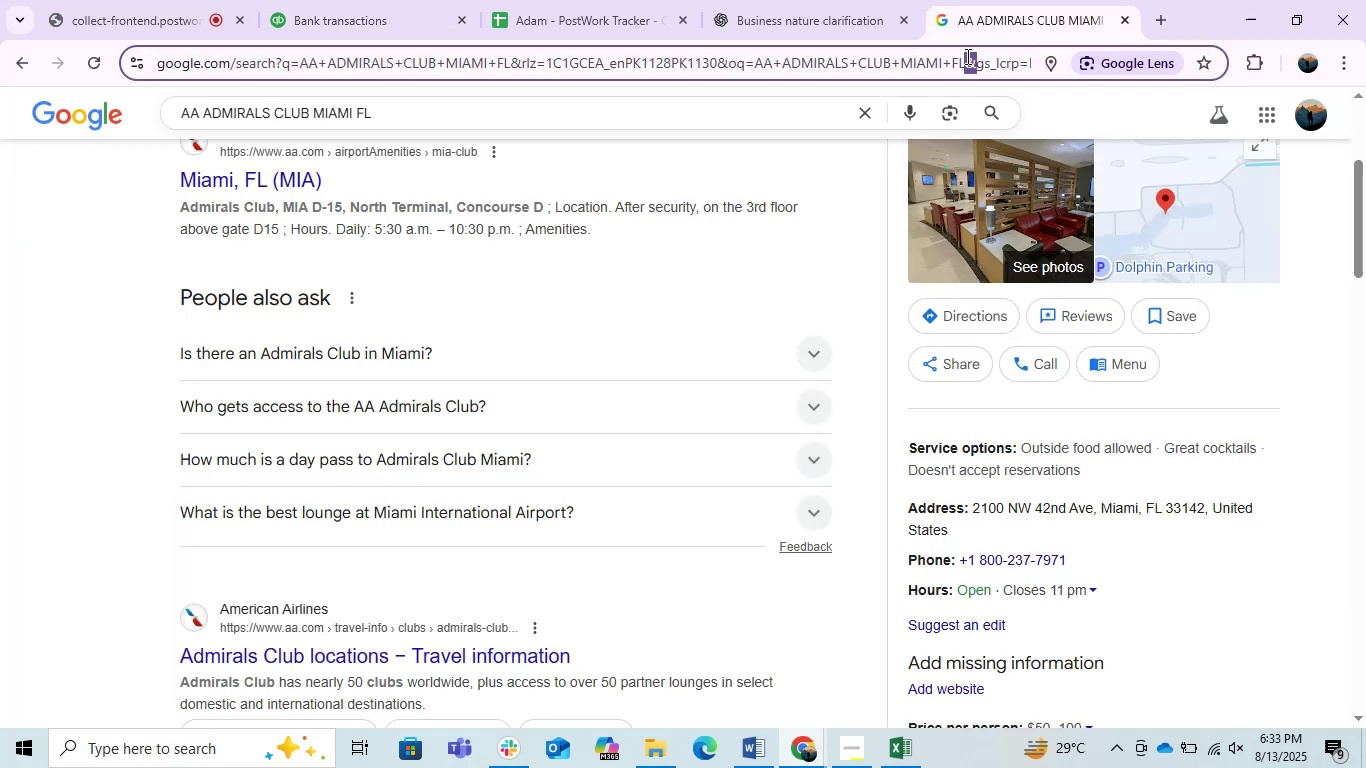 
key(Control+V)
 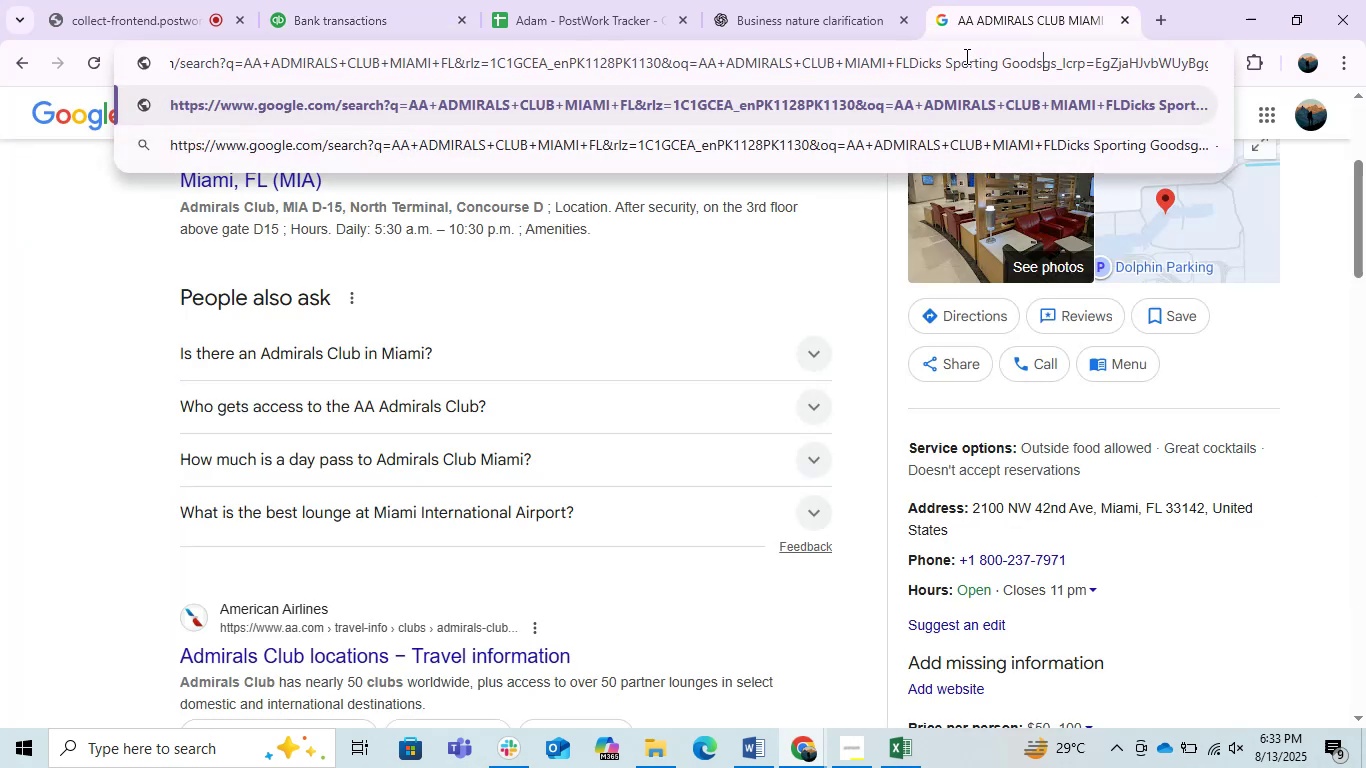 
double_click([965, 56])
 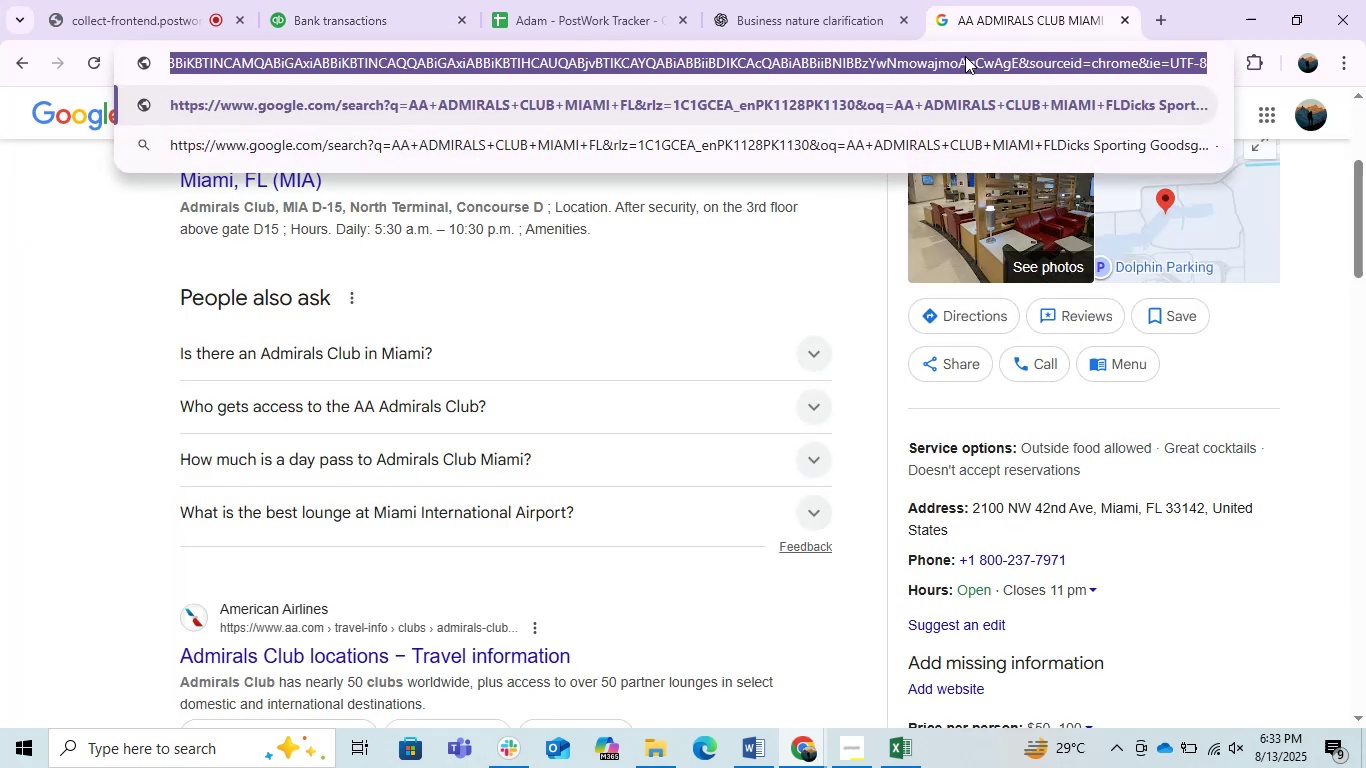 
triple_click([965, 56])
 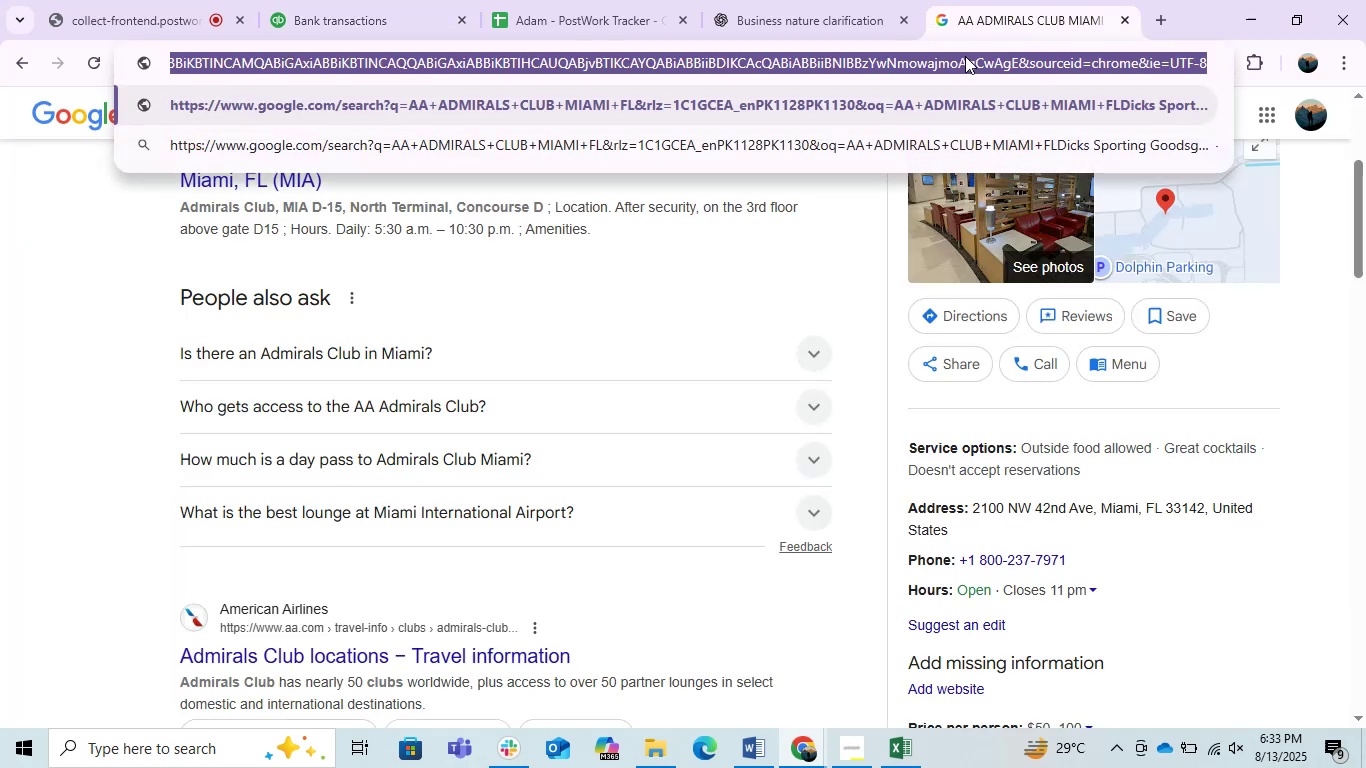 
key(Control+V)
 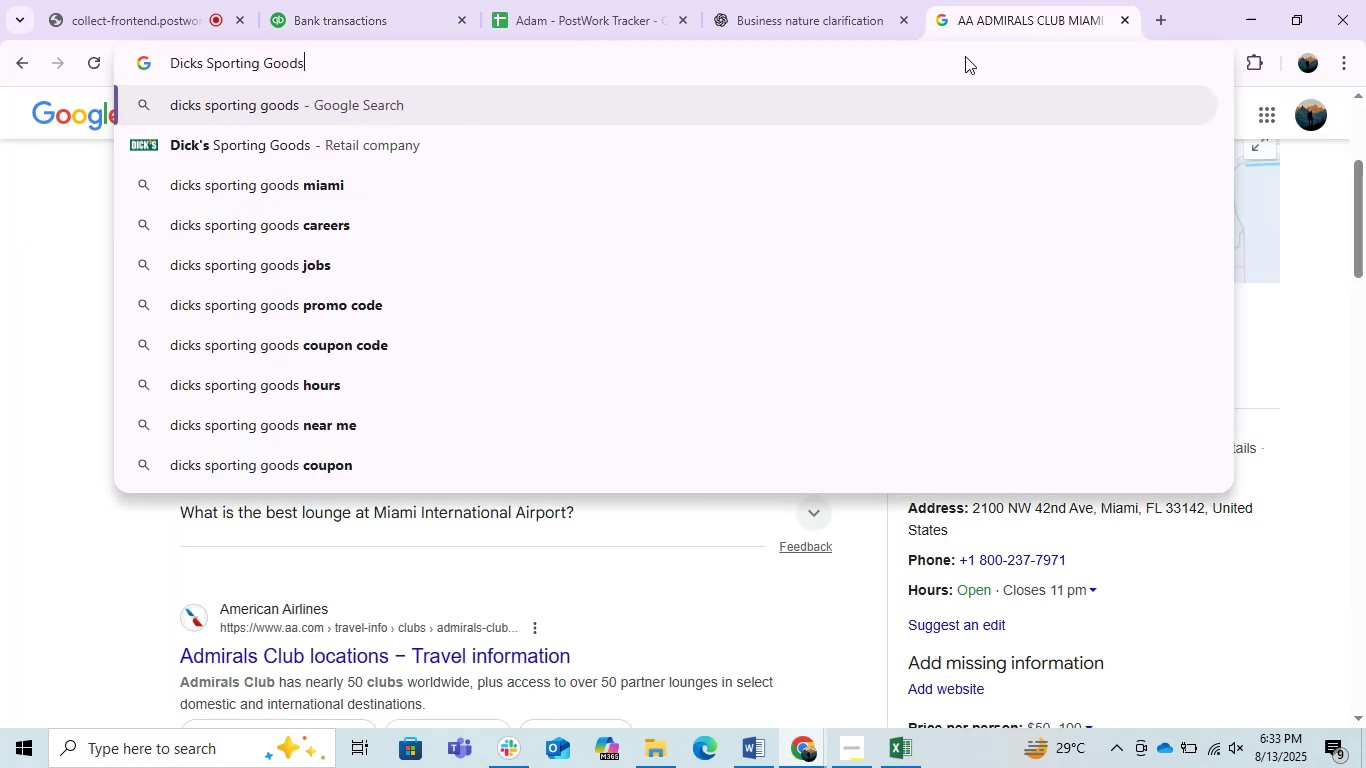 
key(Enter)
 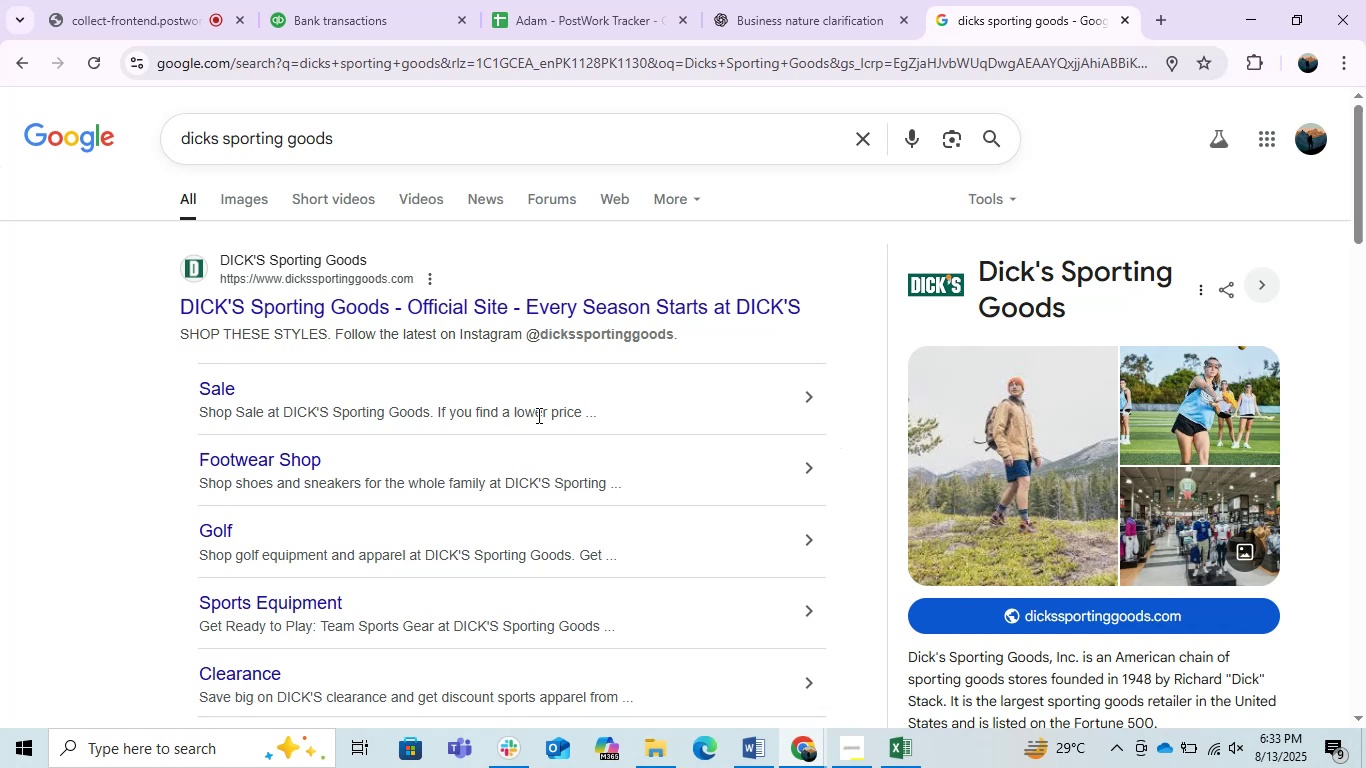 
wait(5.77)
 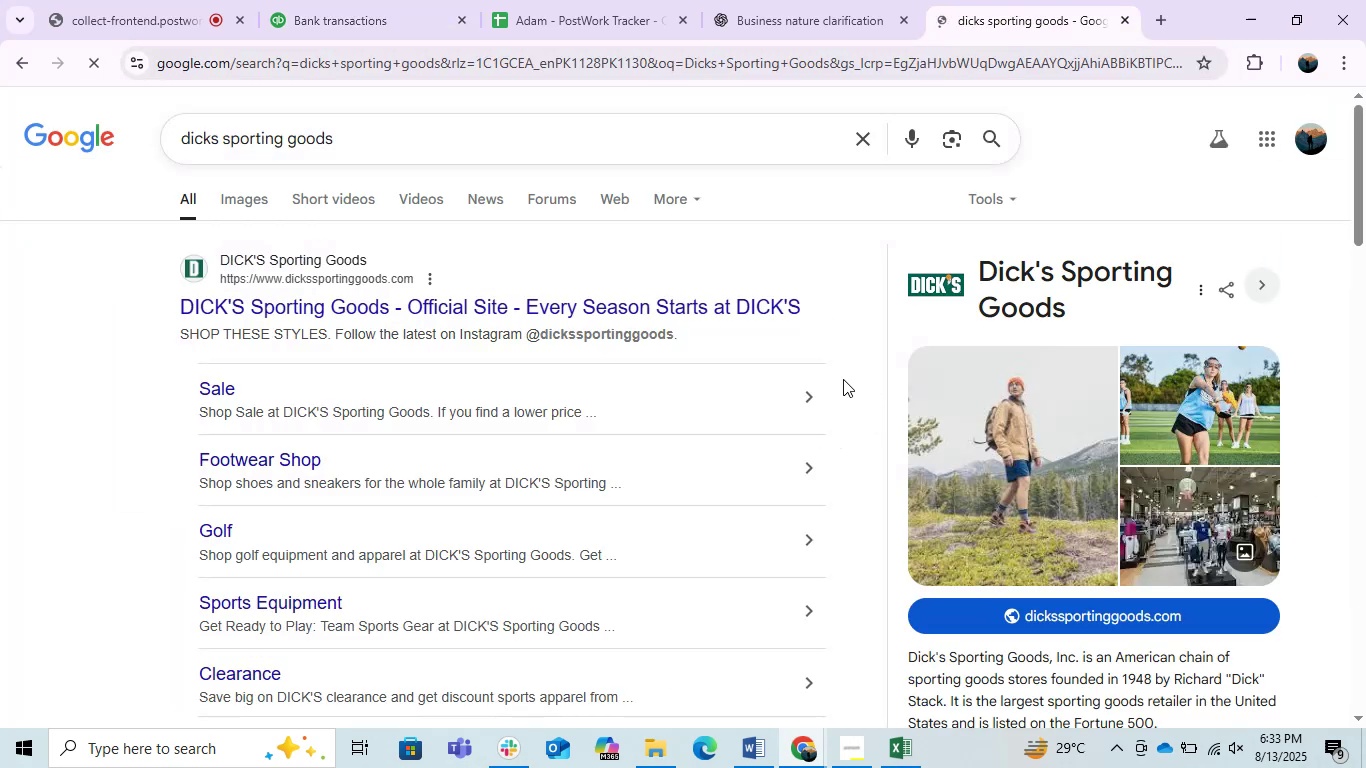 
scroll: coordinate [537, 415], scroll_direction: down, amount: 1.0
 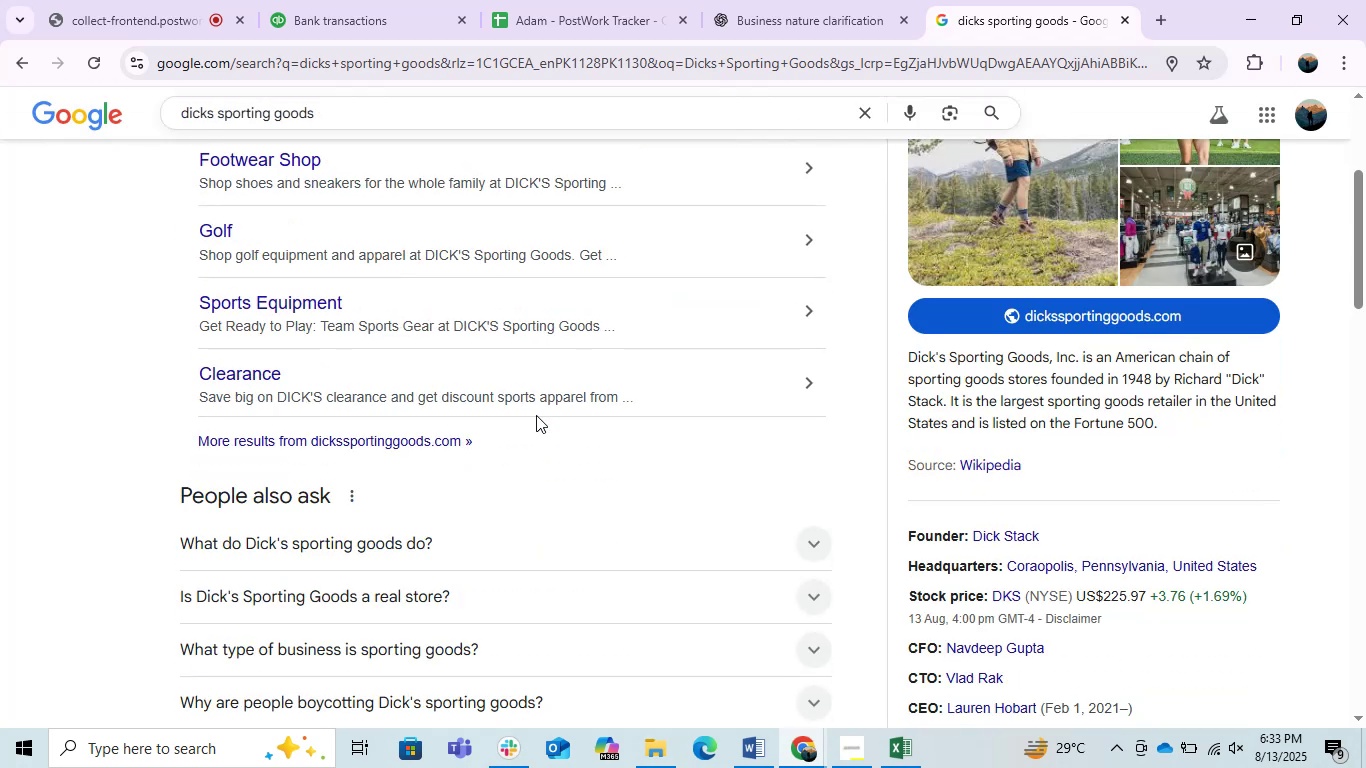 
left_click([367, 0])
 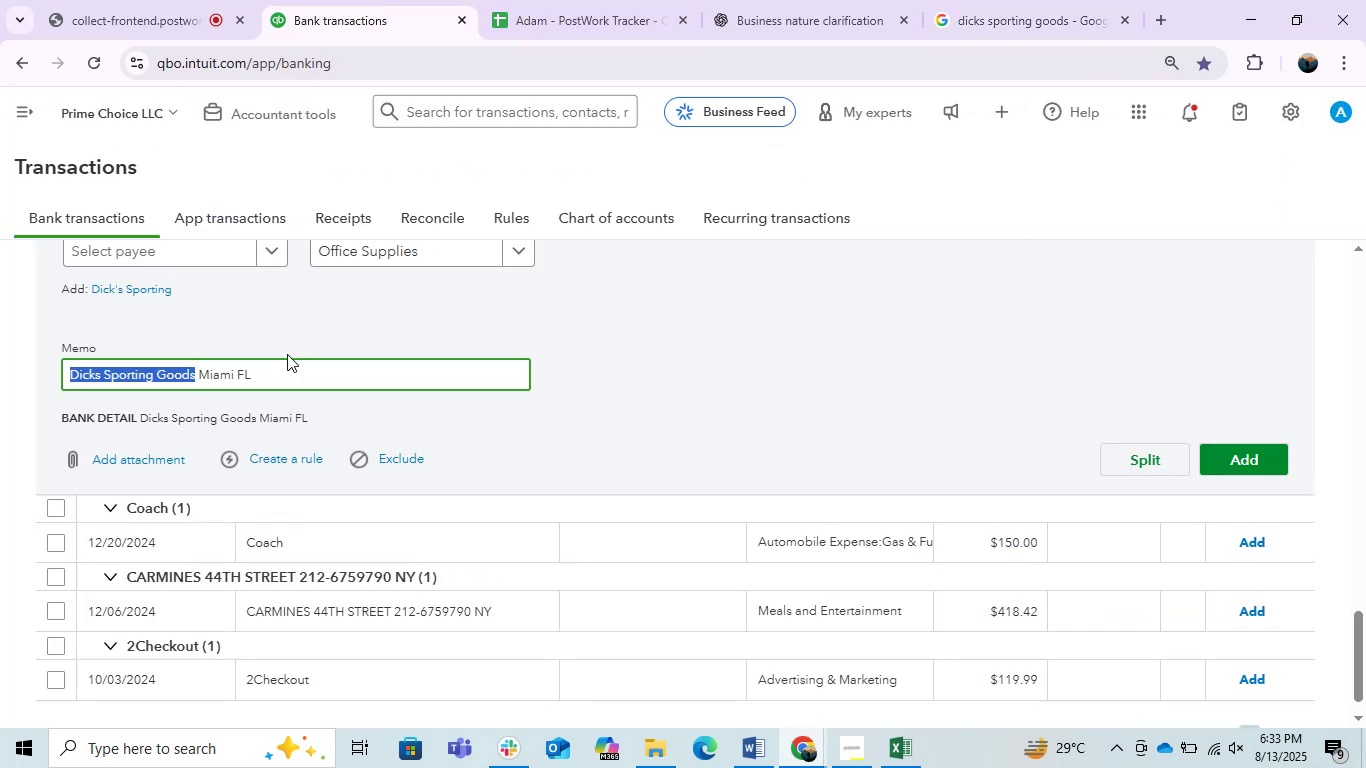 
scroll: coordinate [385, 441], scroll_direction: up, amount: 1.0
 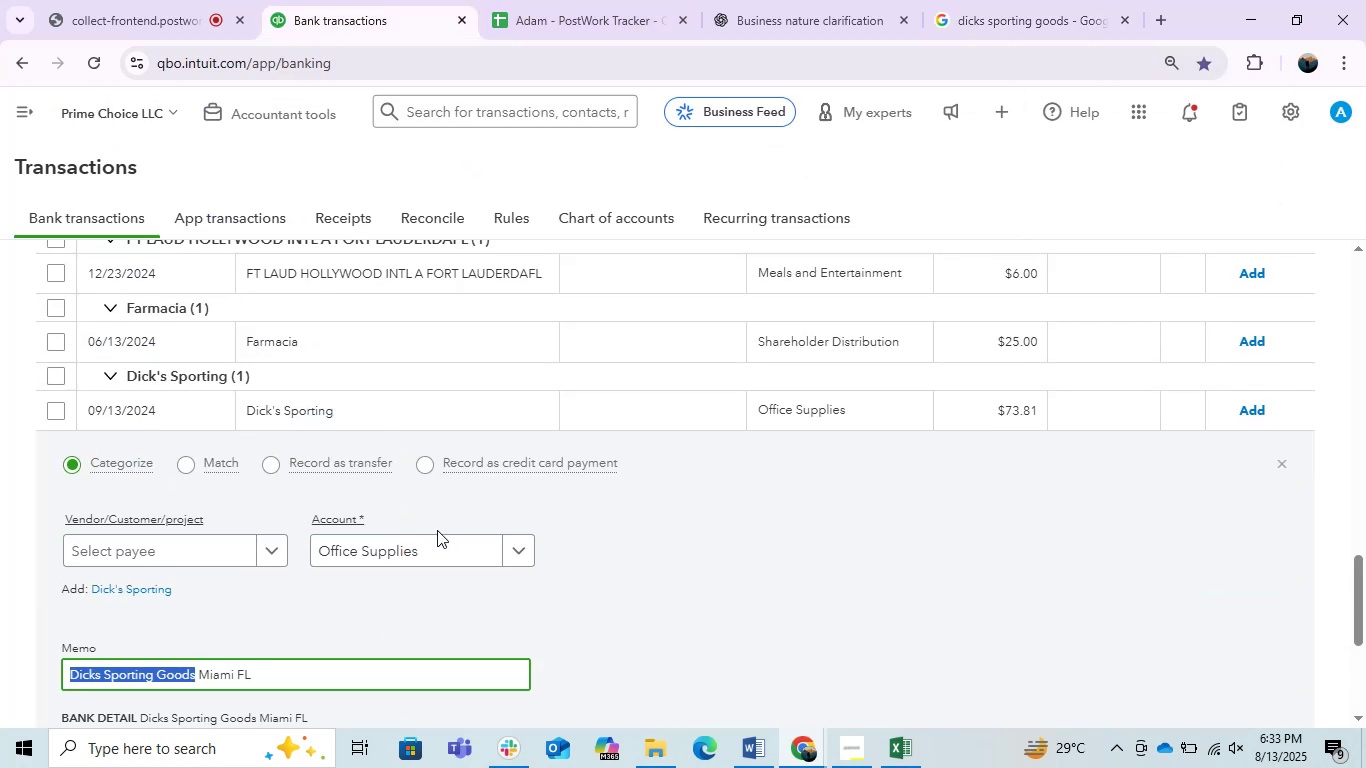 
double_click([433, 551])
 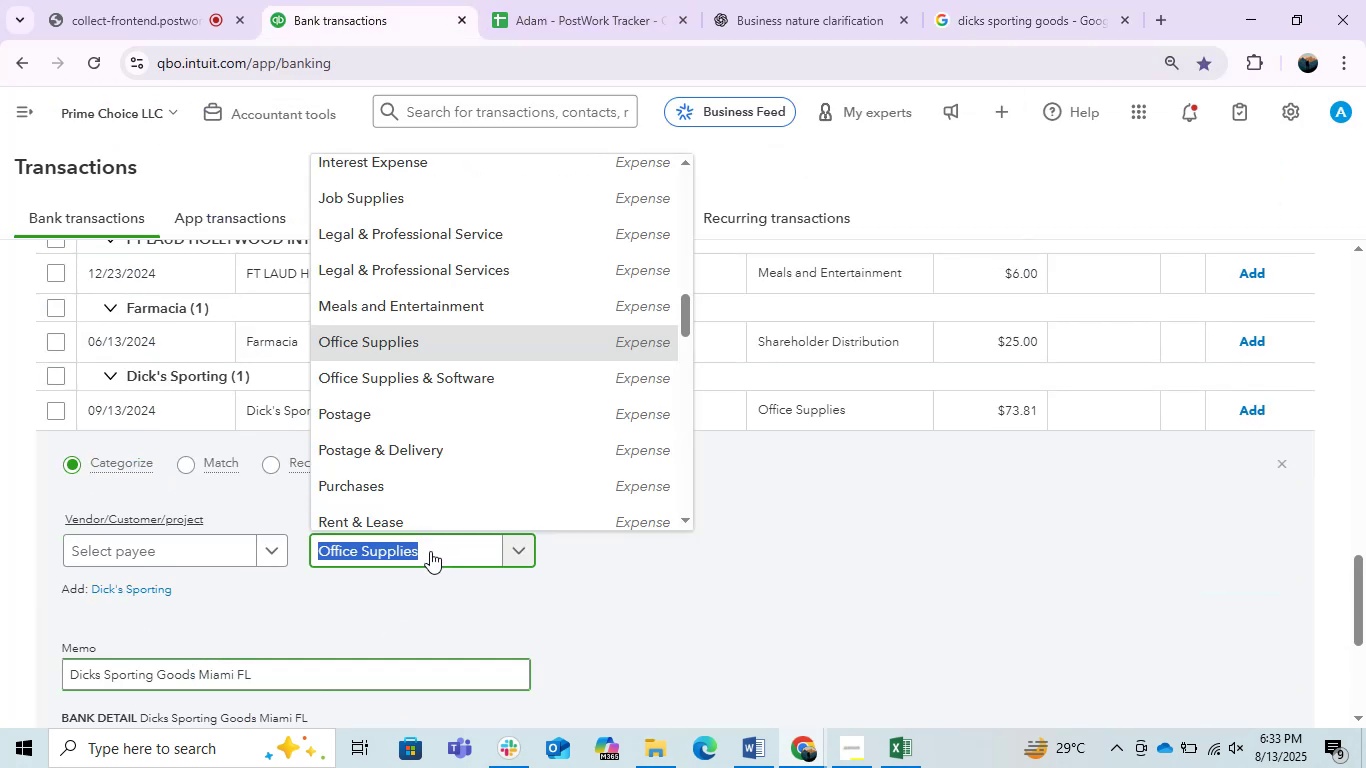 
type(shabre)
key(Backspace)
key(Backspace)
key(Backspace)
type(re)
 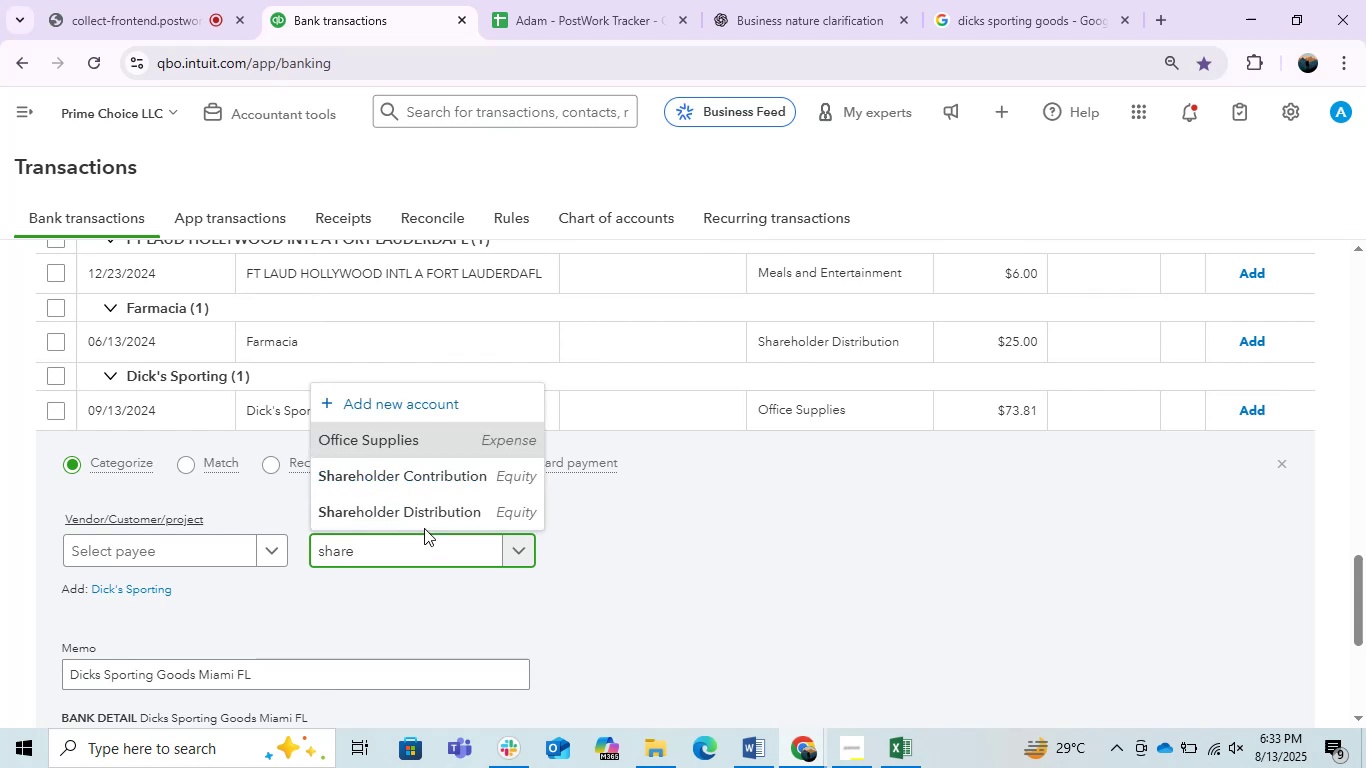 
left_click([432, 502])
 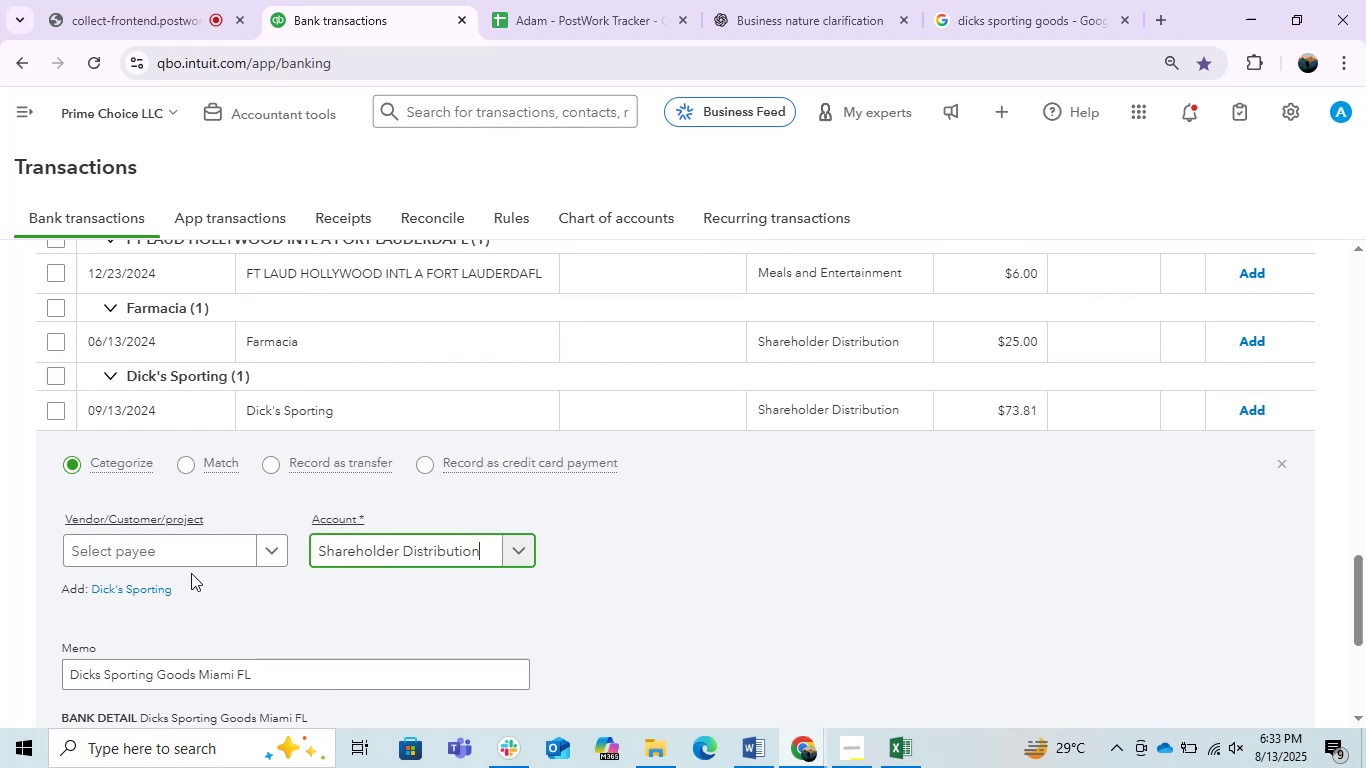 
left_click([154, 554])
 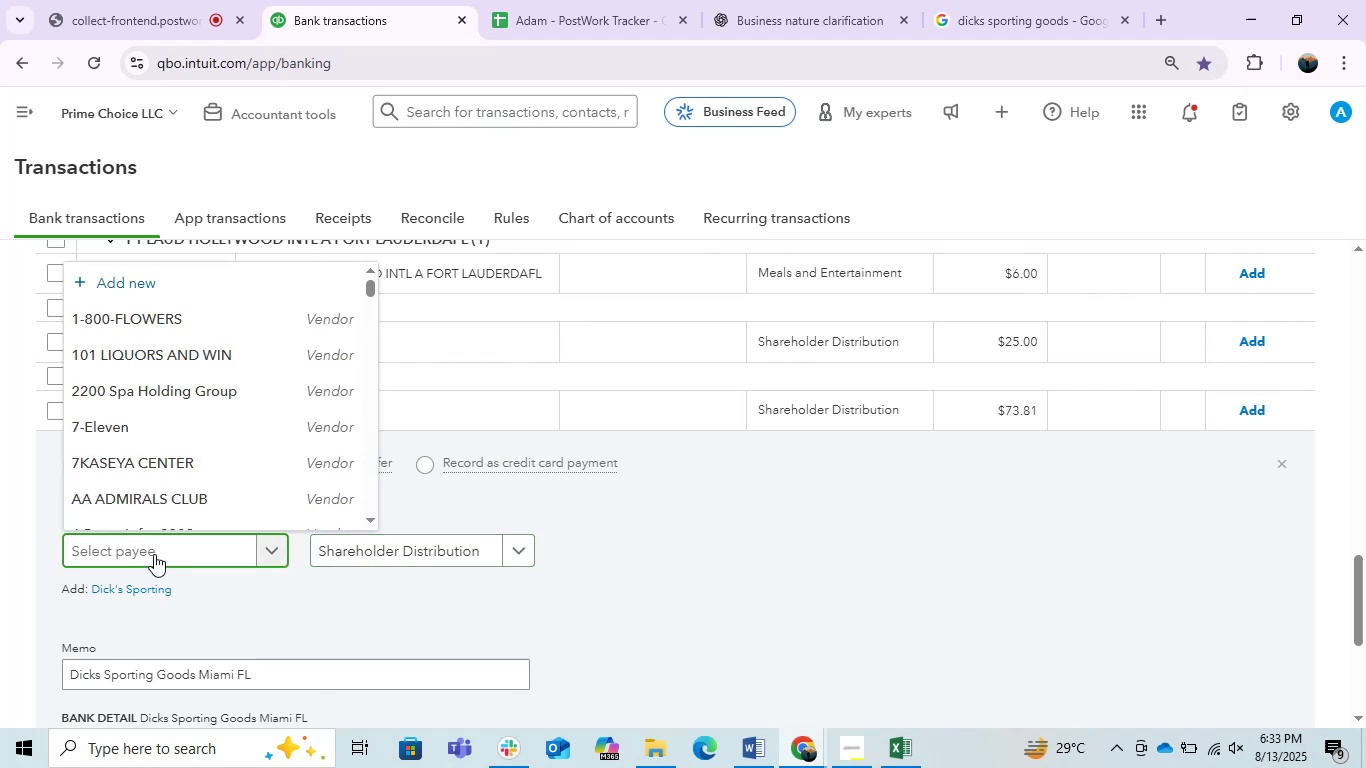 
key(Control+V)
 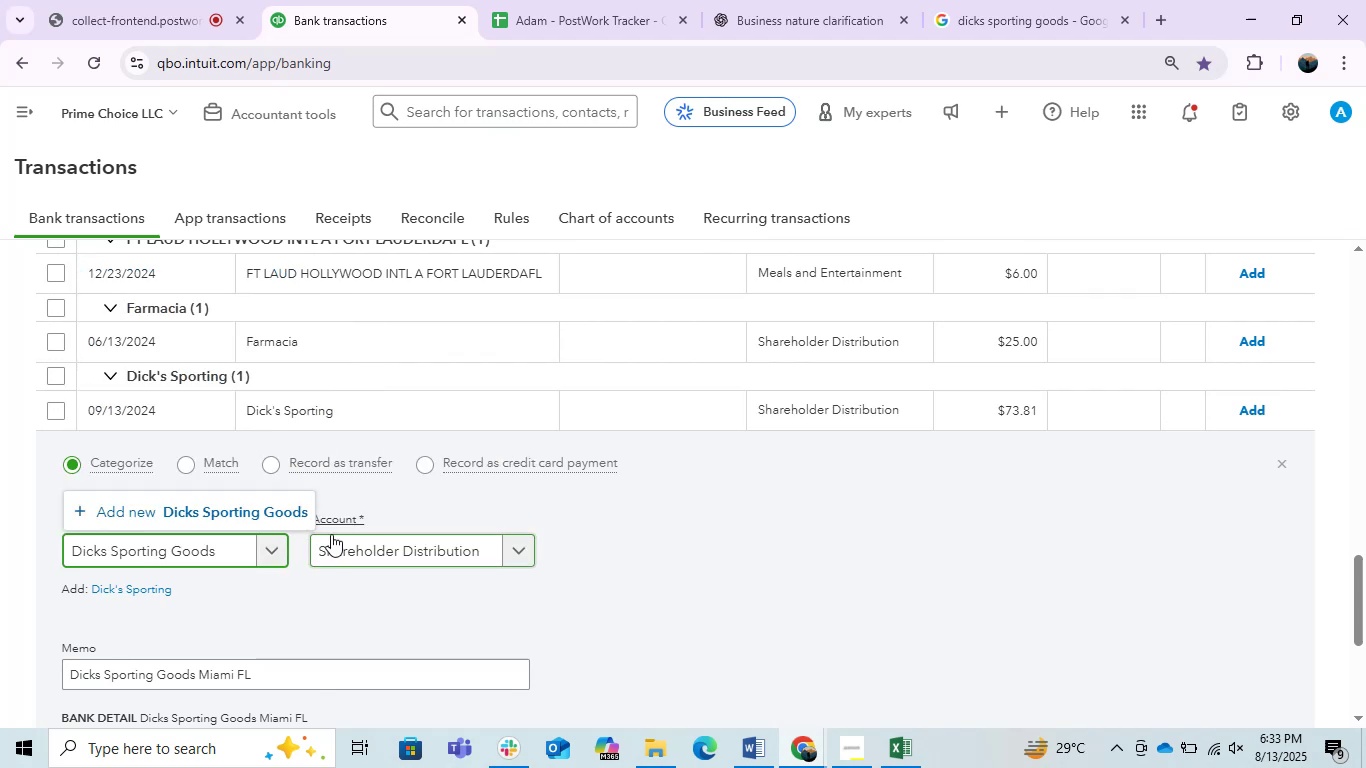 
left_click([251, 513])
 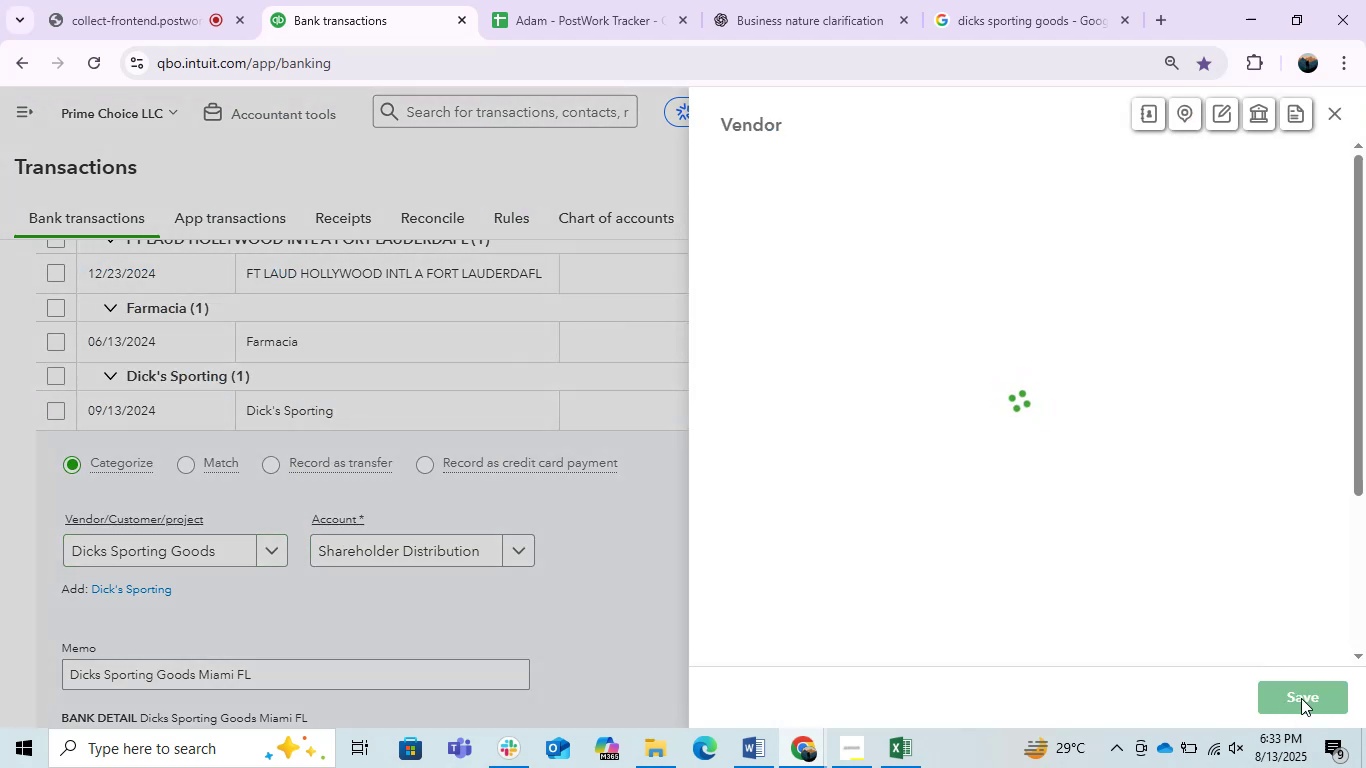 
left_click_drag(start_coordinate=[1301, 698], to_coordinate=[1306, 698])
 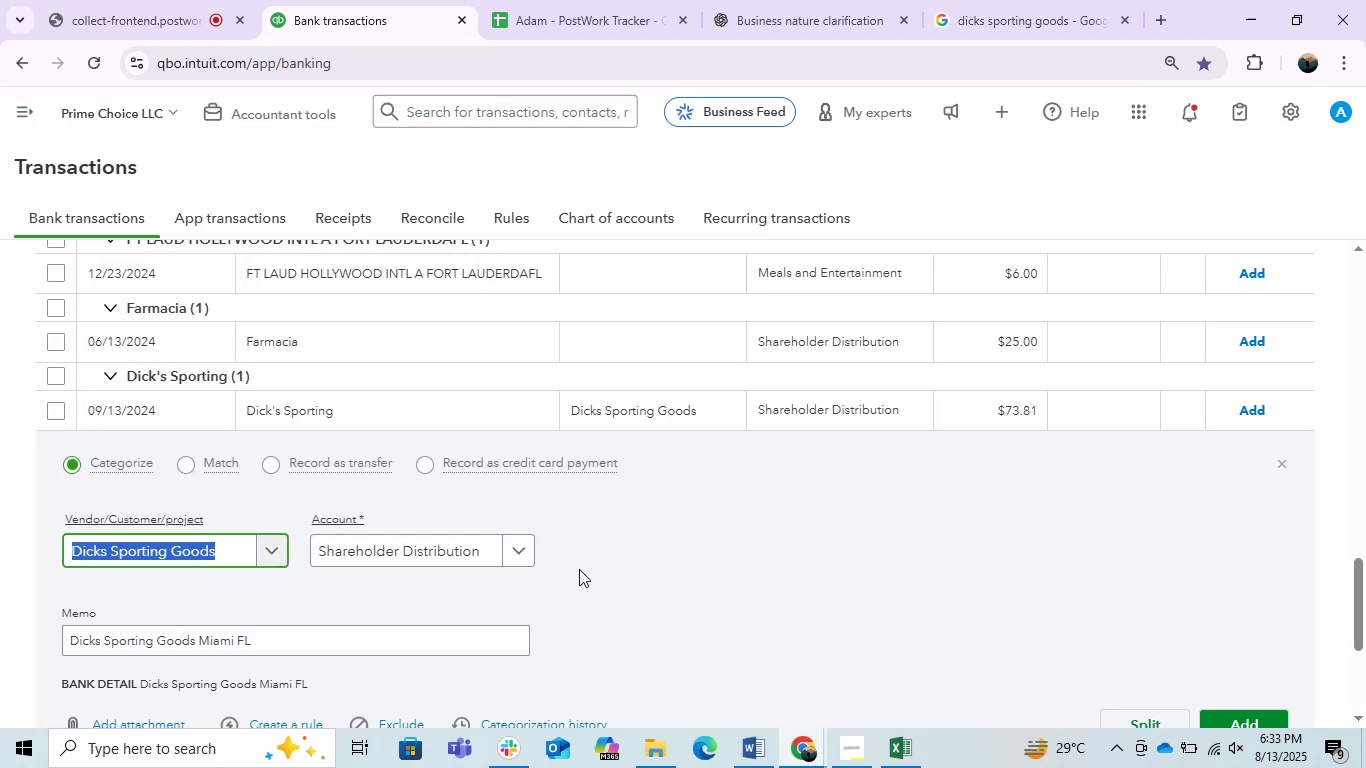 
wait(9.46)
 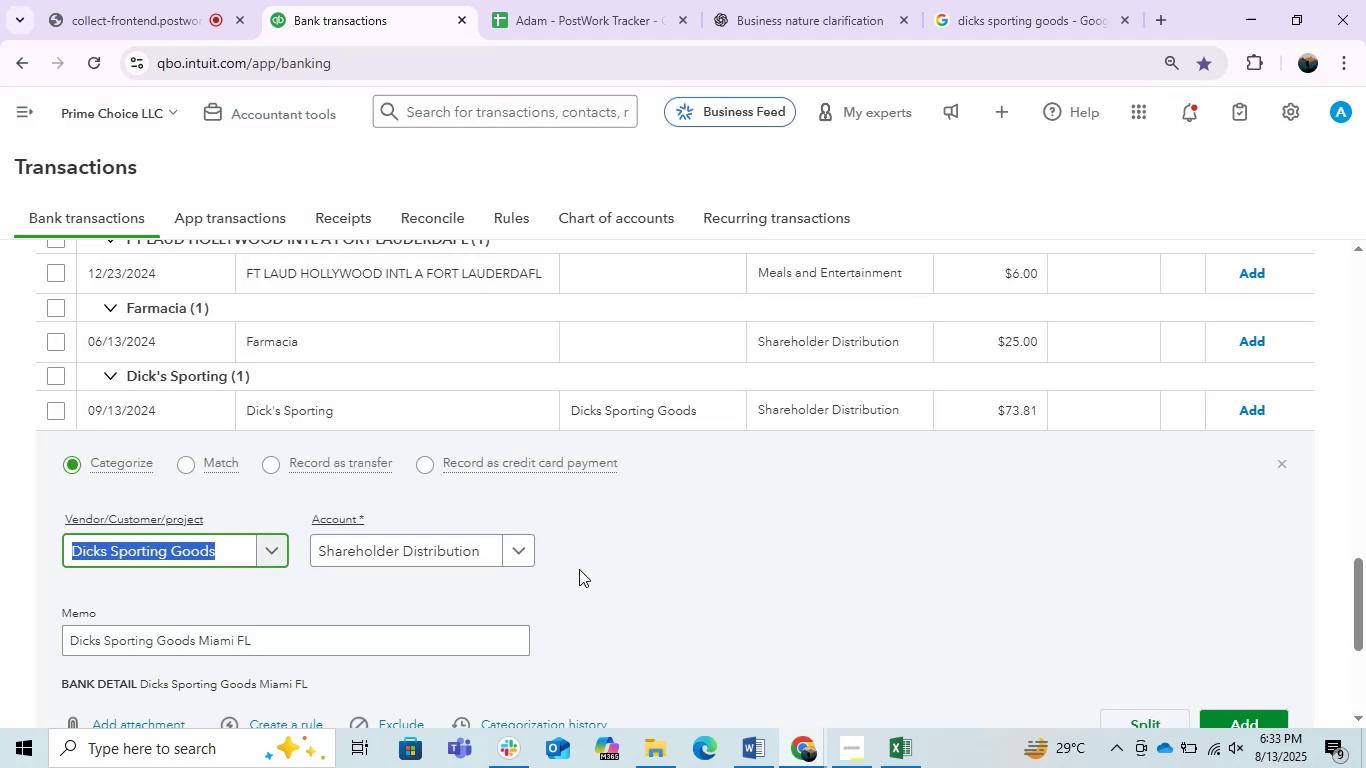 
left_click([1258, 411])
 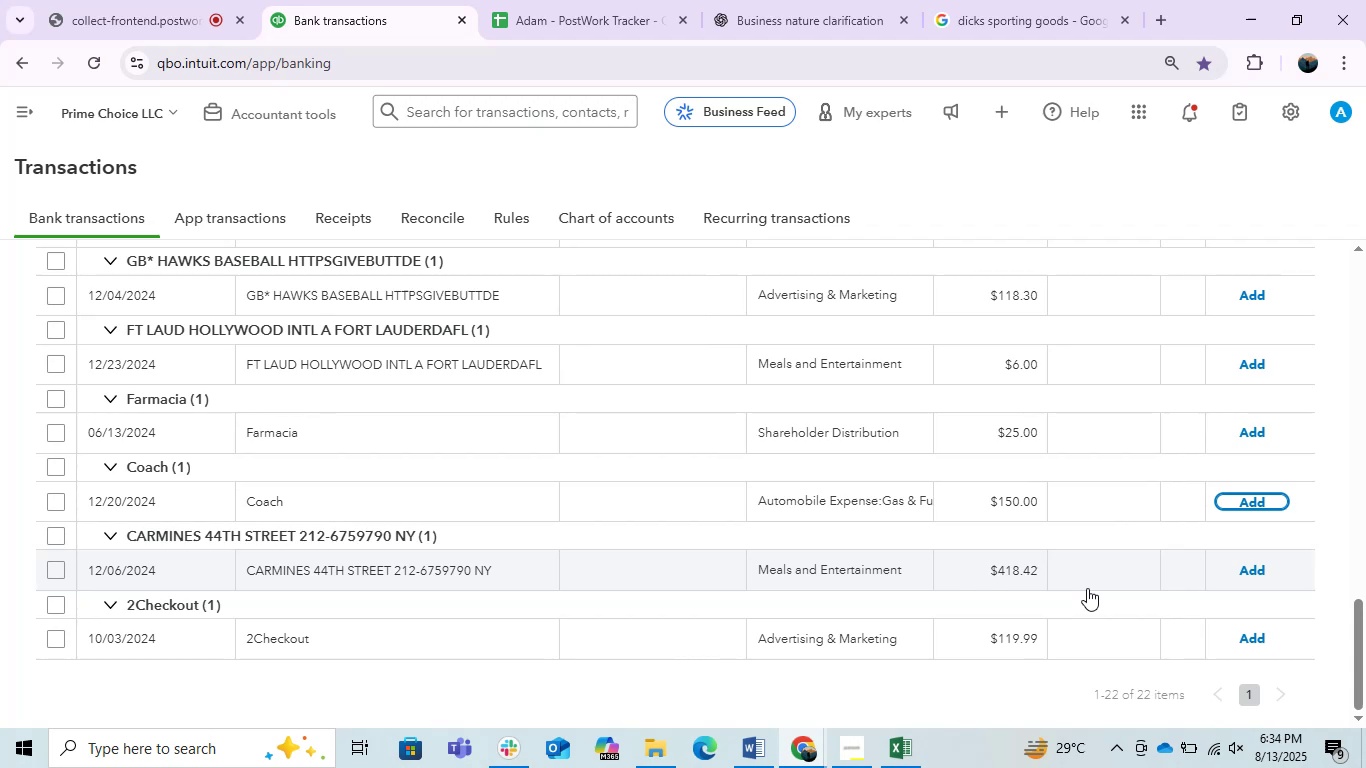 
wait(24.46)
 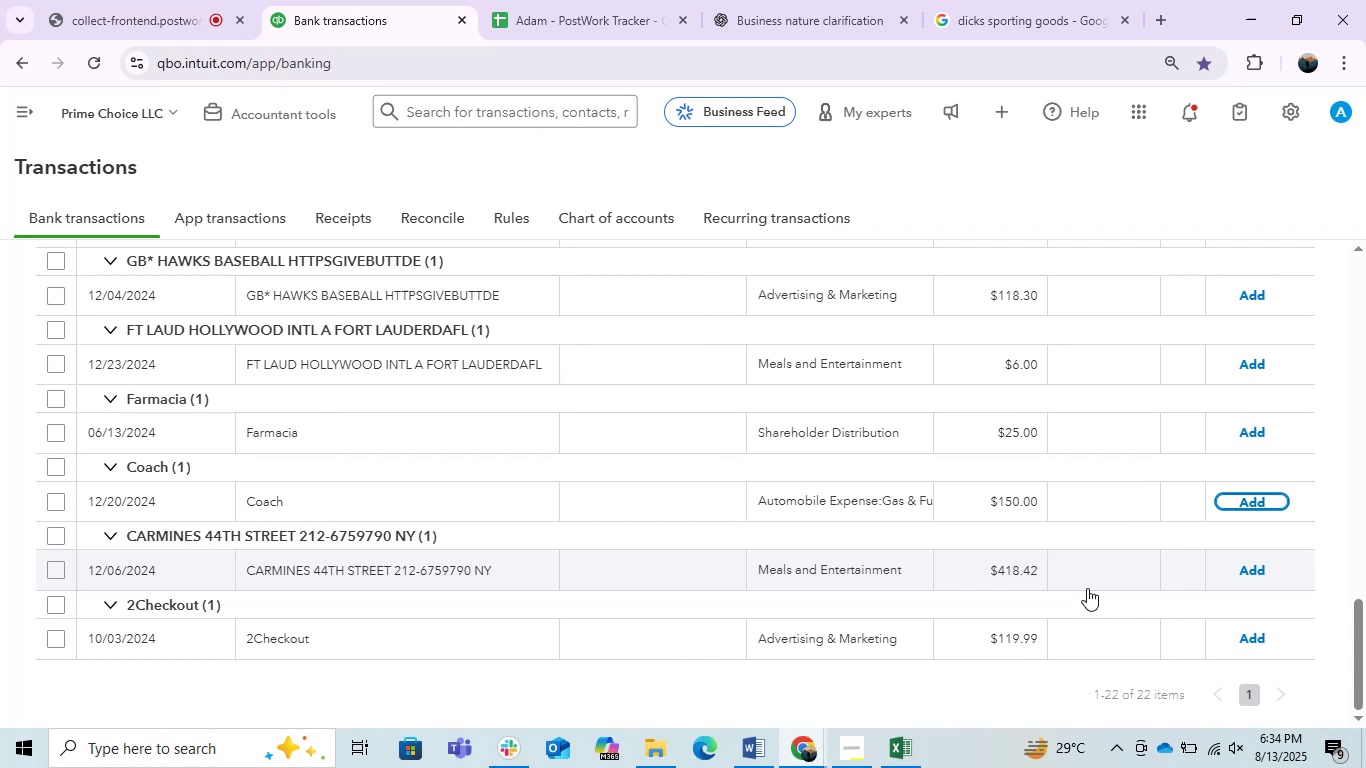 
left_click([481, 295])
 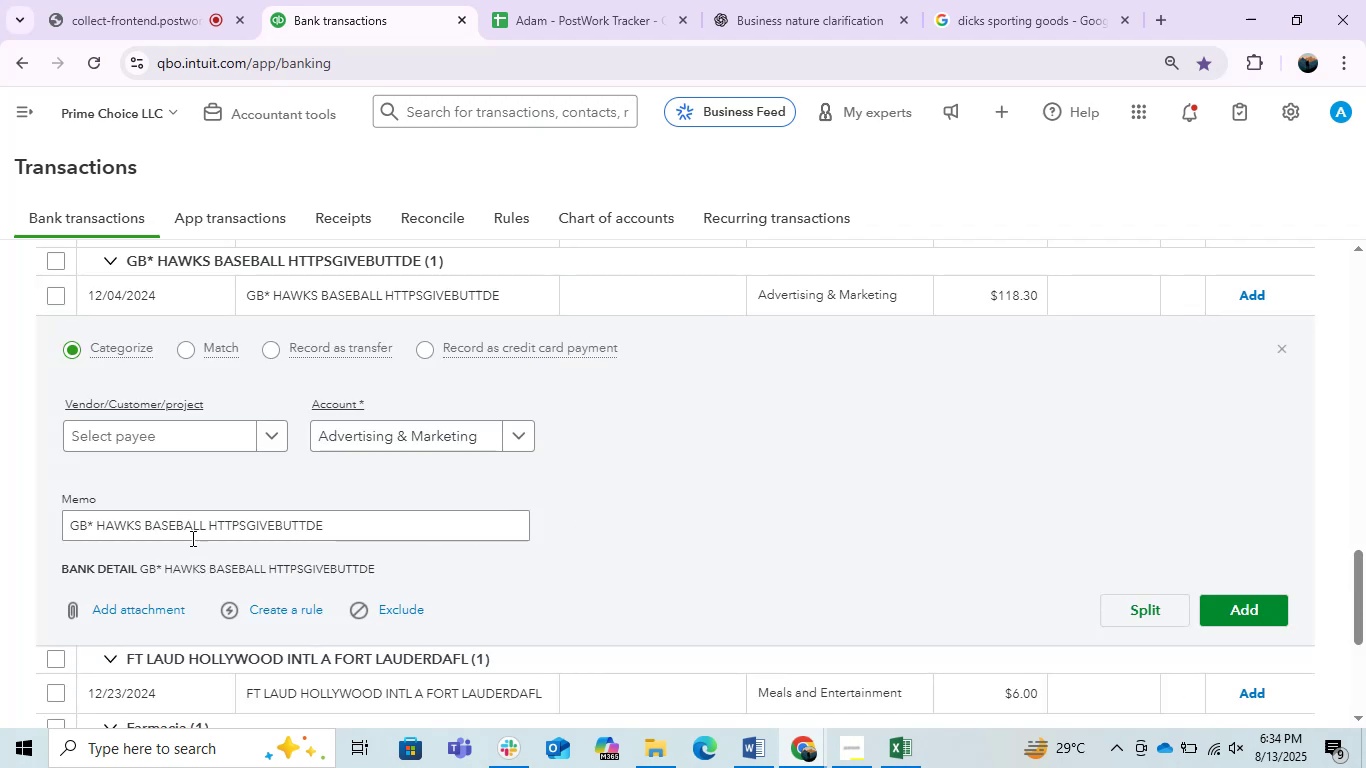 
left_click_drag(start_coordinate=[355, 531], to_coordinate=[7, 534])
 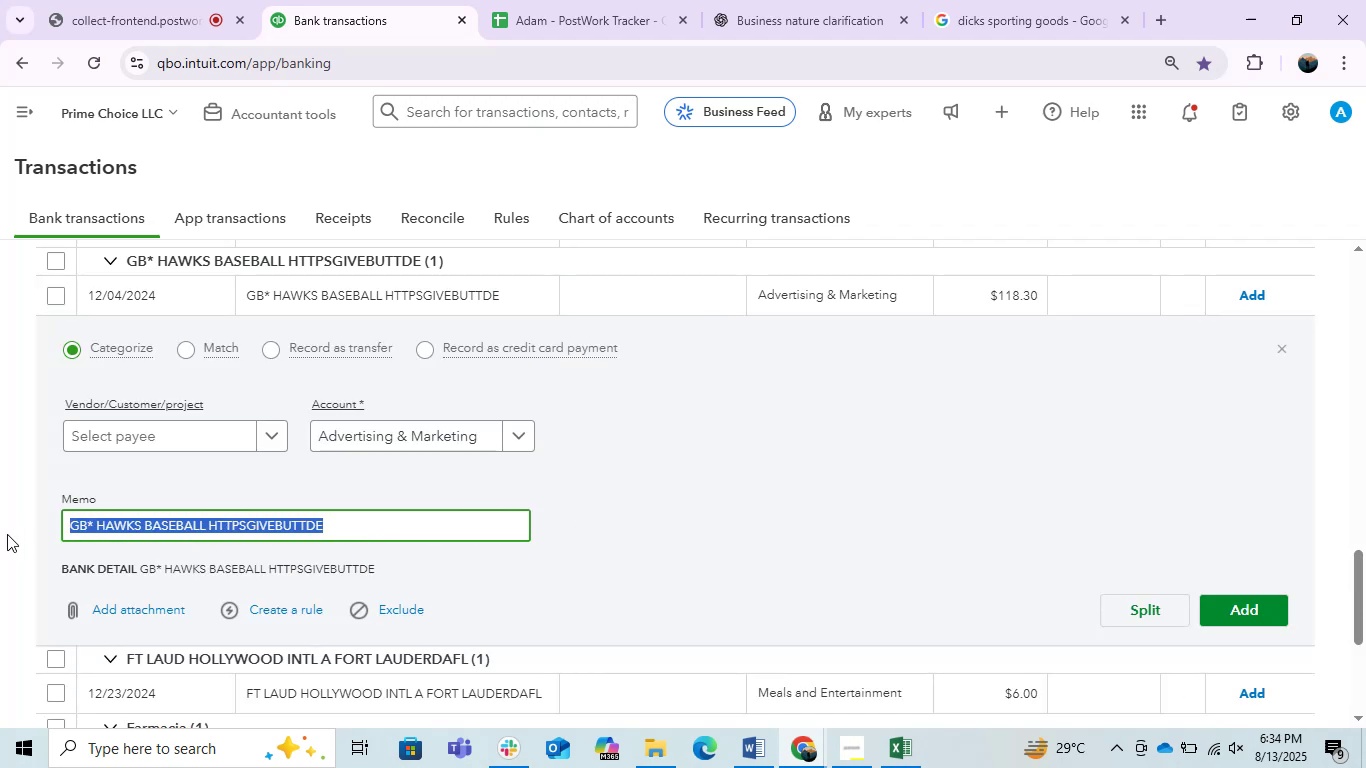 
key(Control+C)
 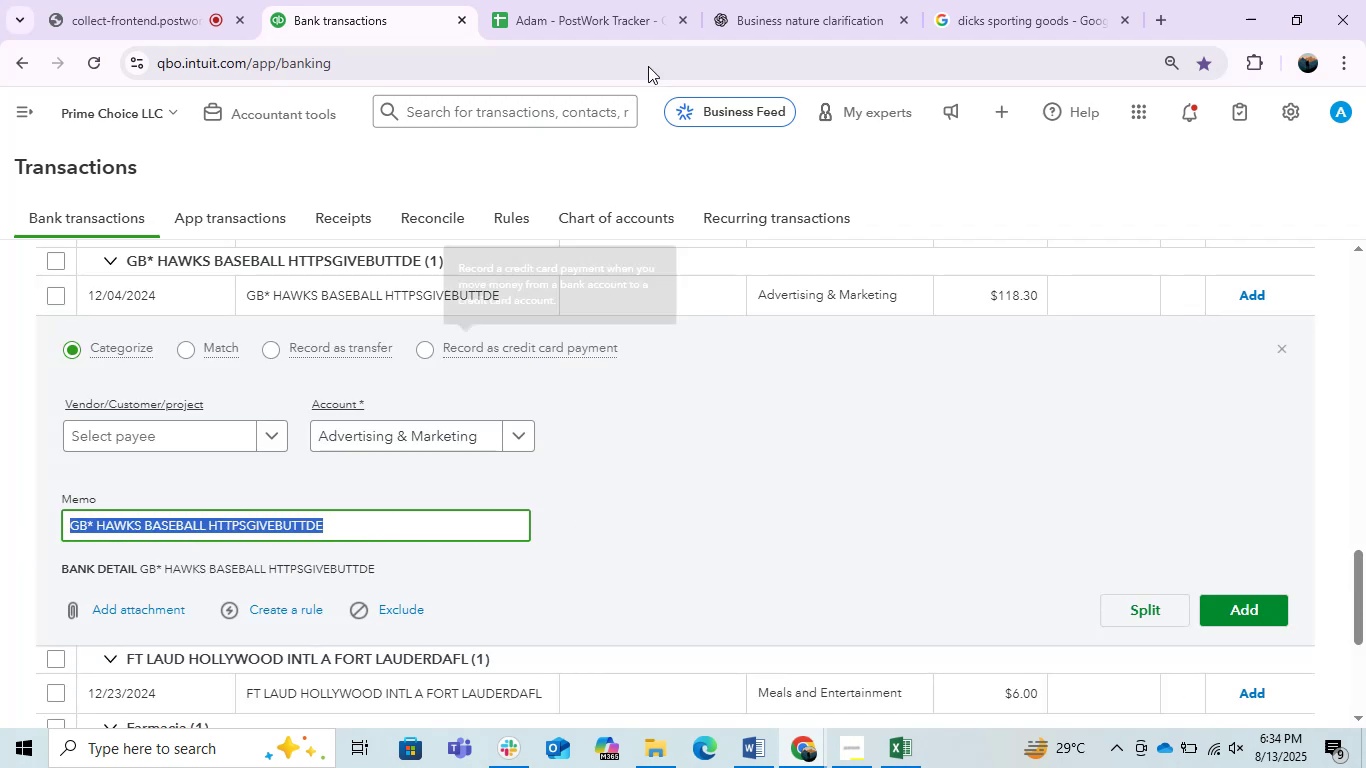 
key(Control+C)
 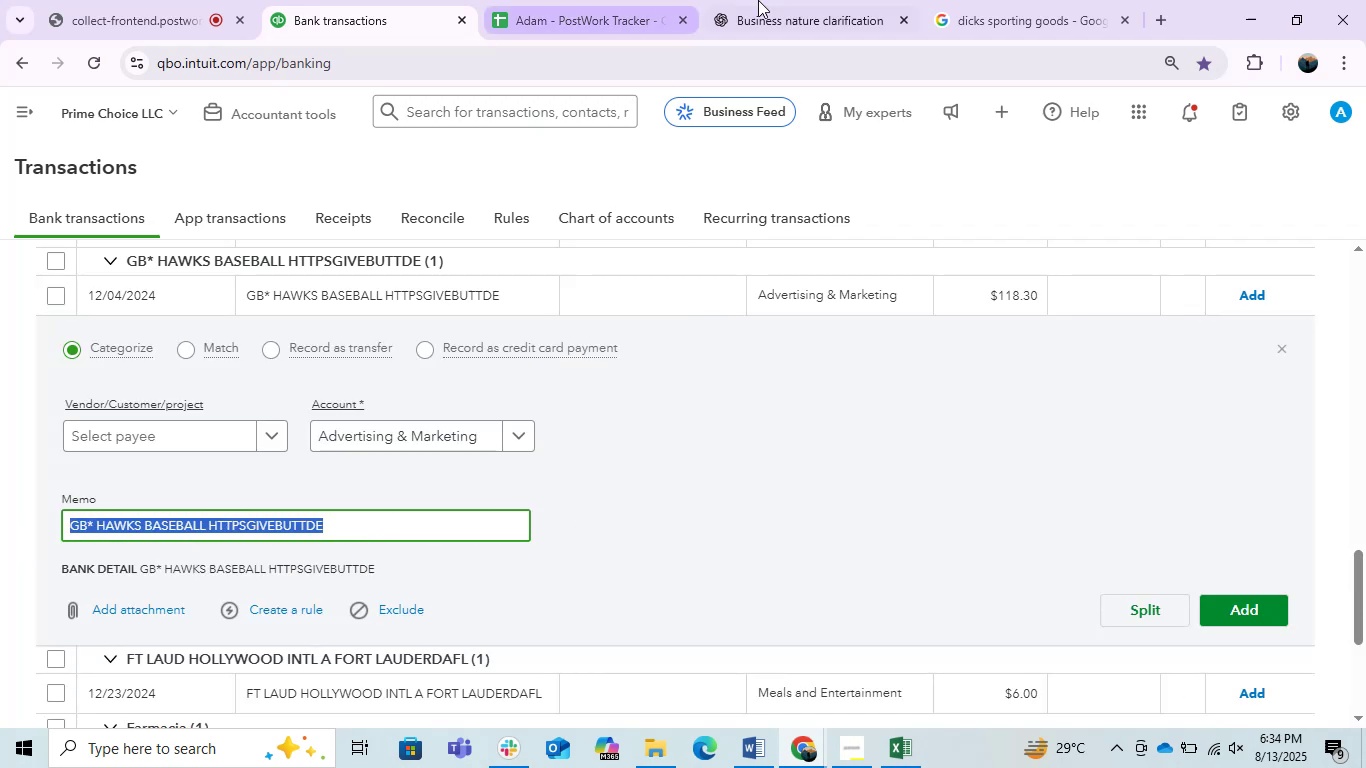 
left_click_drag(start_coordinate=[784, 0], to_coordinate=[792, 8])
 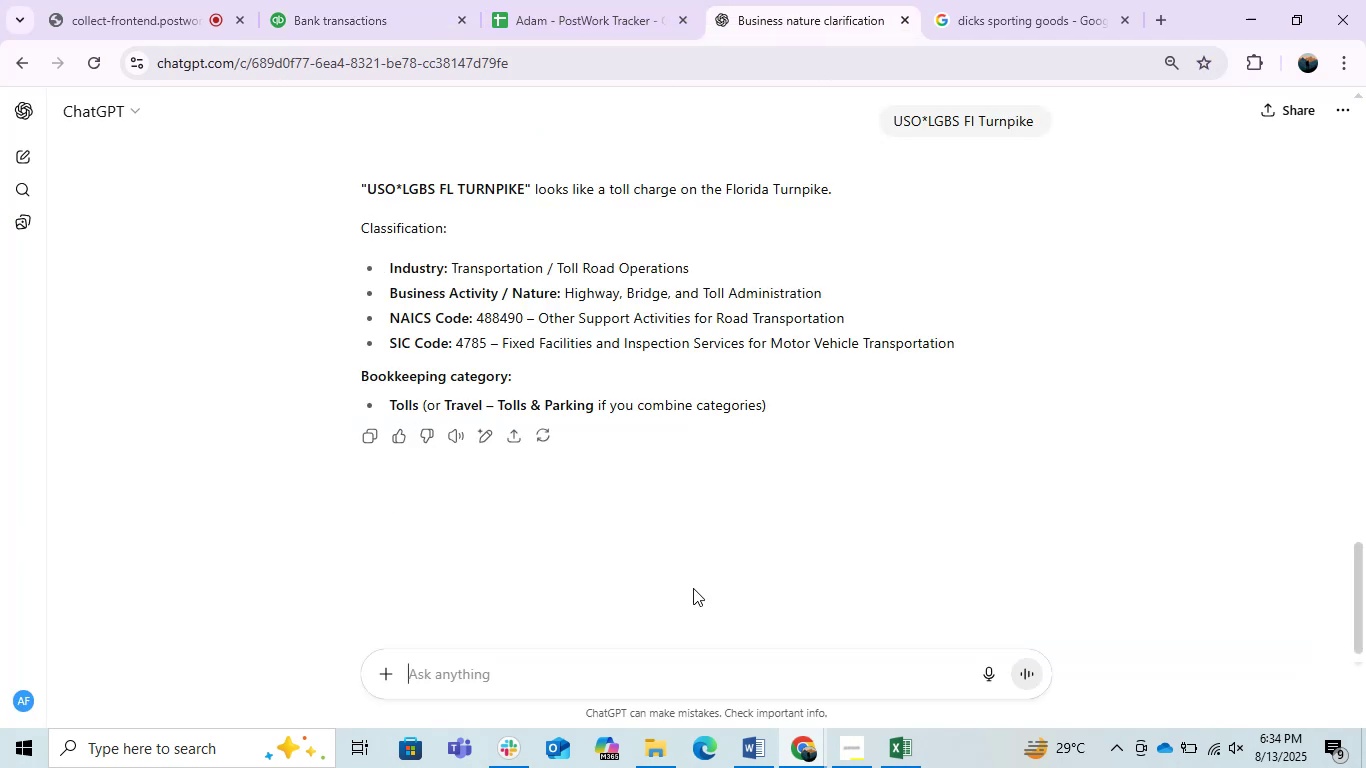 
key(Control+V)
 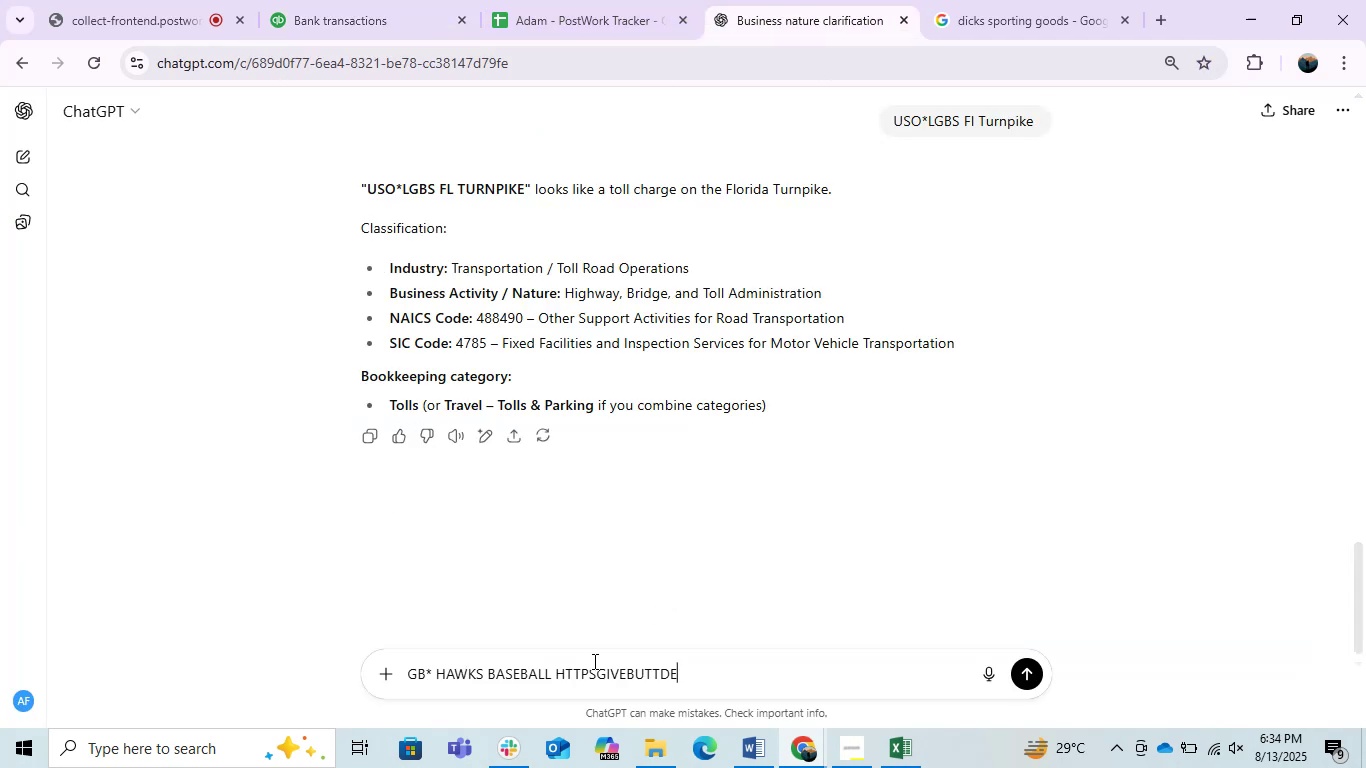 
key(Enter)
 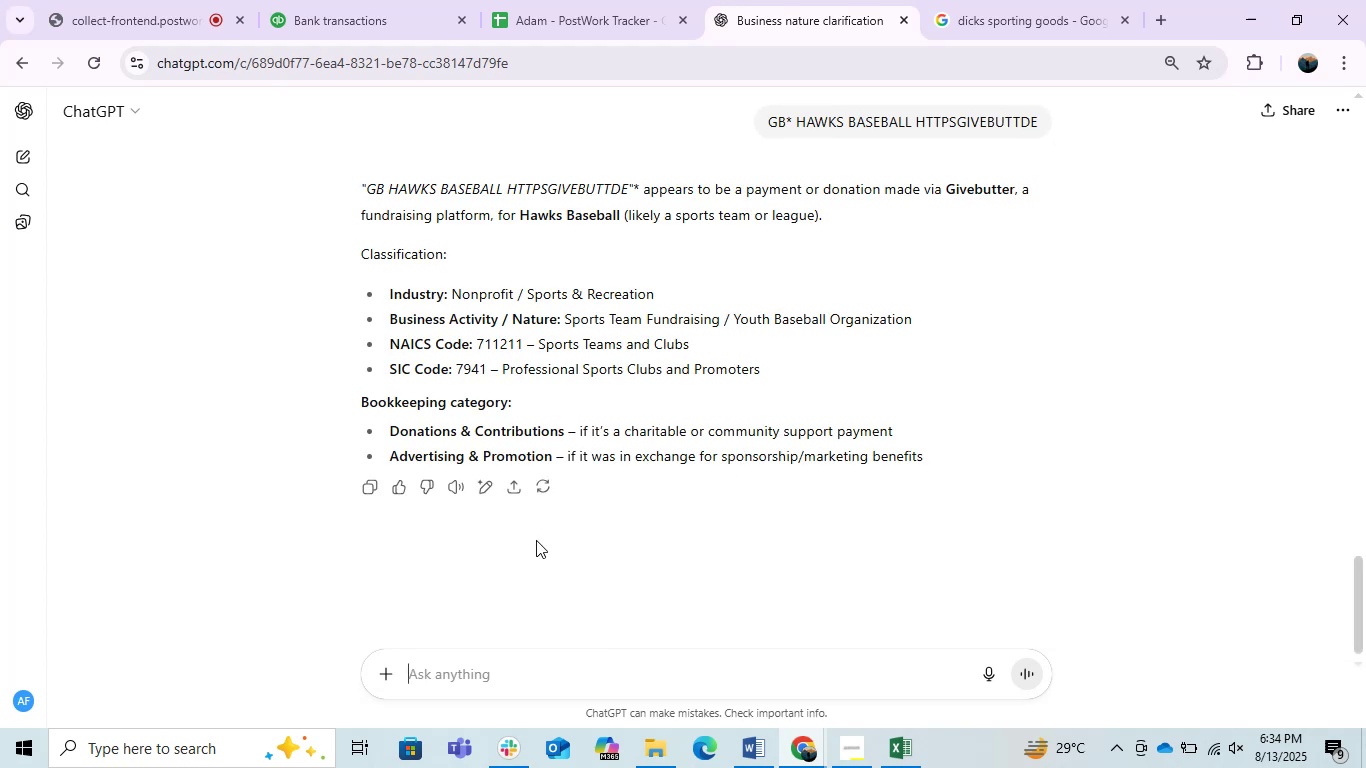 
wait(10.82)
 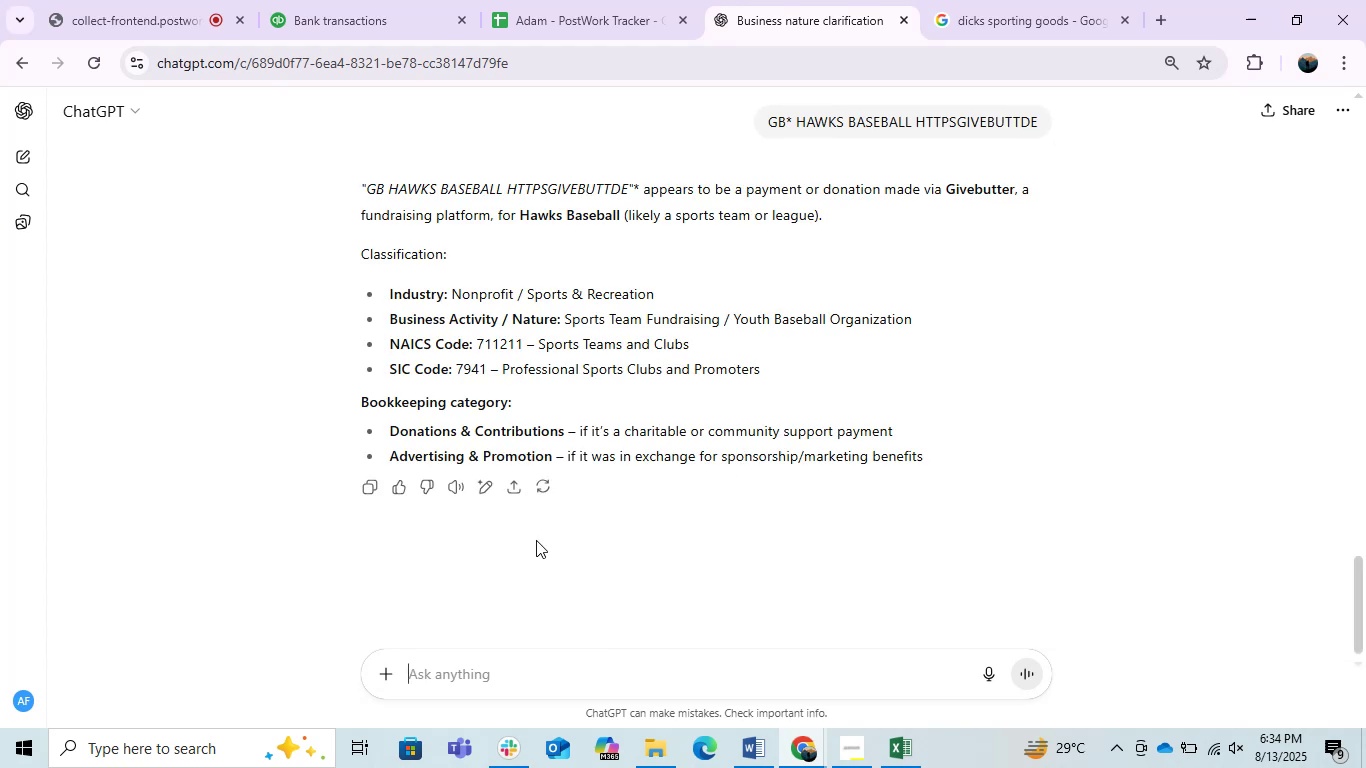 
left_click_drag(start_coordinate=[942, 194], to_coordinate=[1002, 211])
 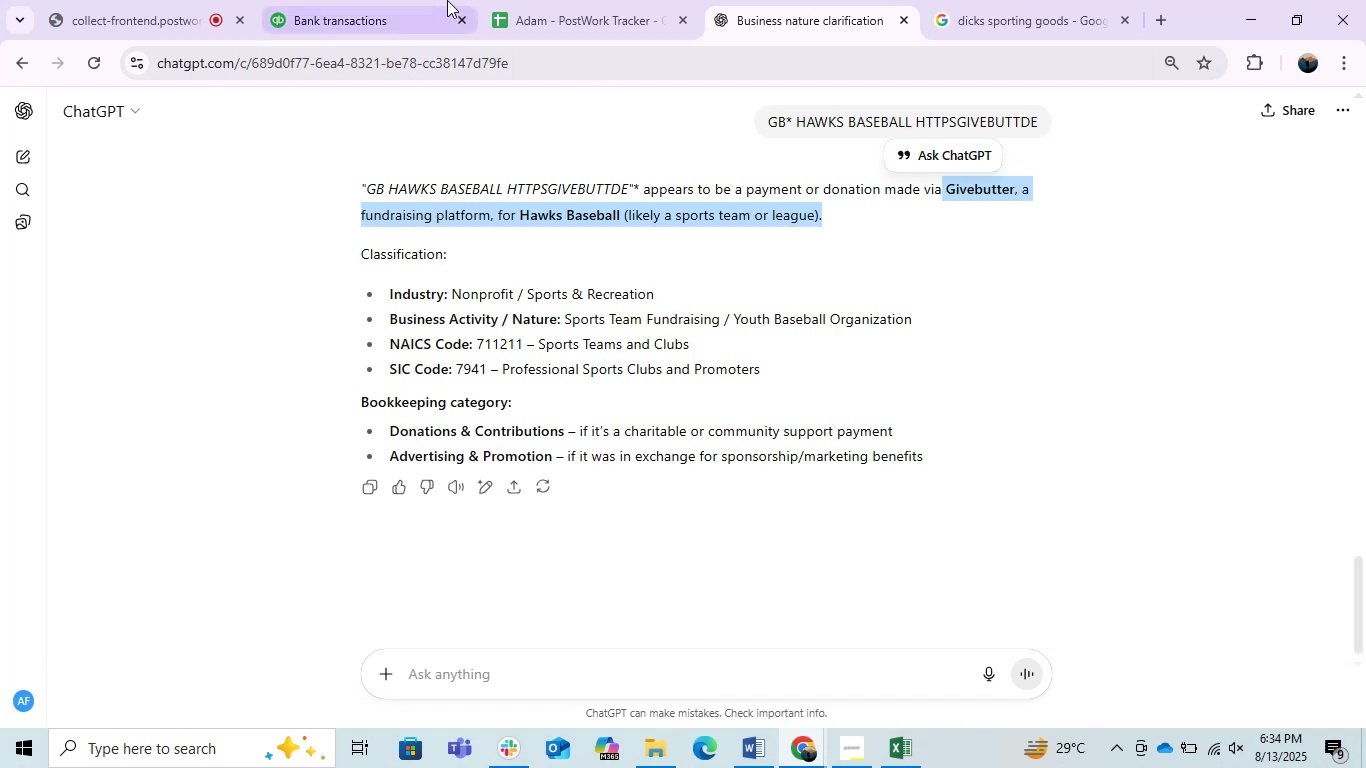 
left_click([447, 0])
 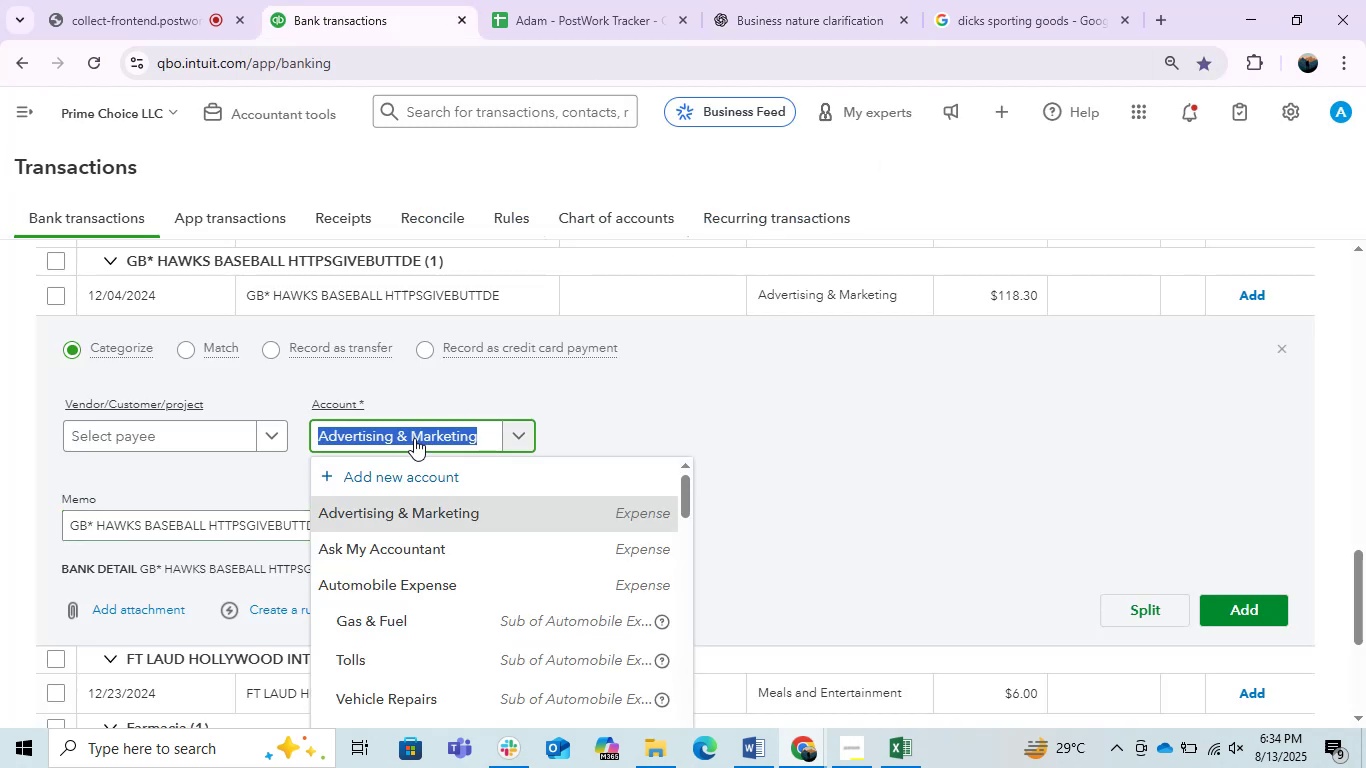 
type(sga)
key(Backspace)
key(Backspace)
type(hatr==)
key(Backspace)
key(Backspace)
key(Backspace)
key(Backspace)
type(re)
 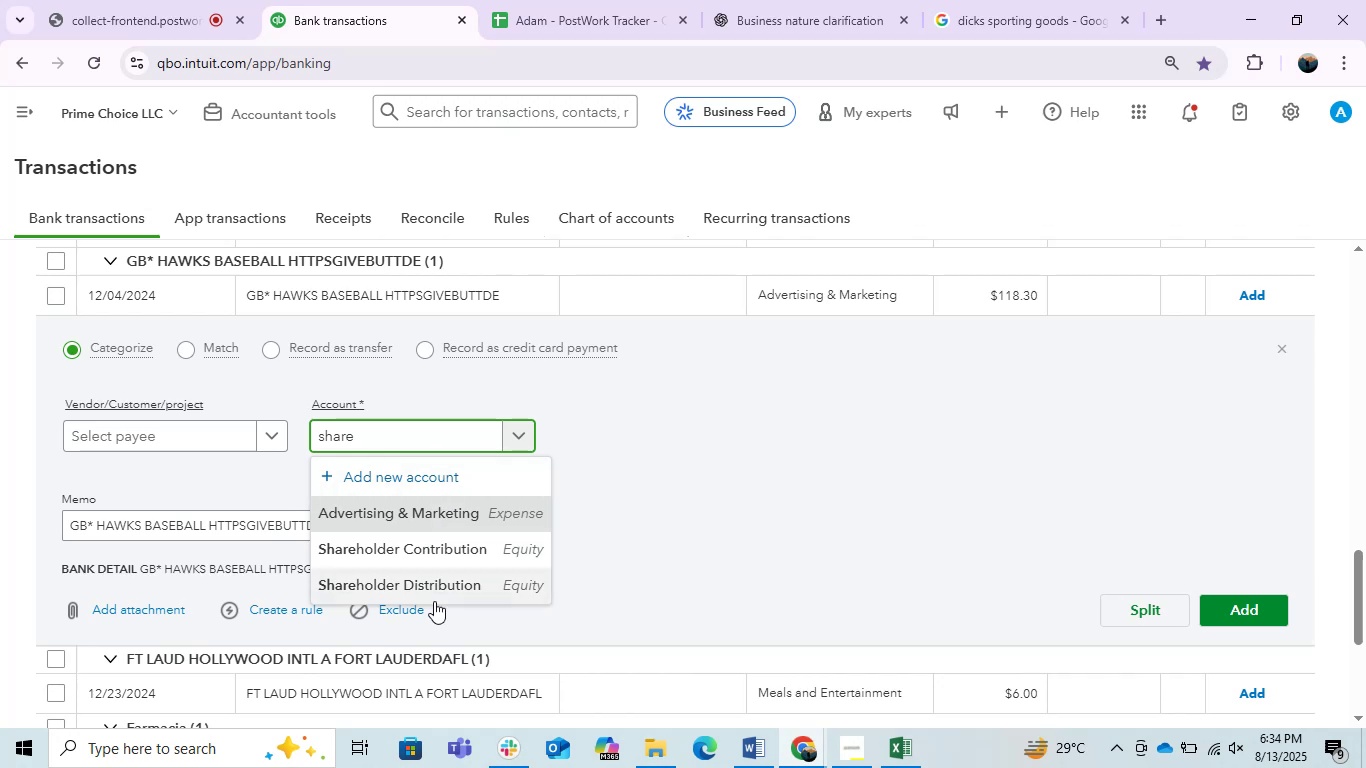 
left_click([395, 583])
 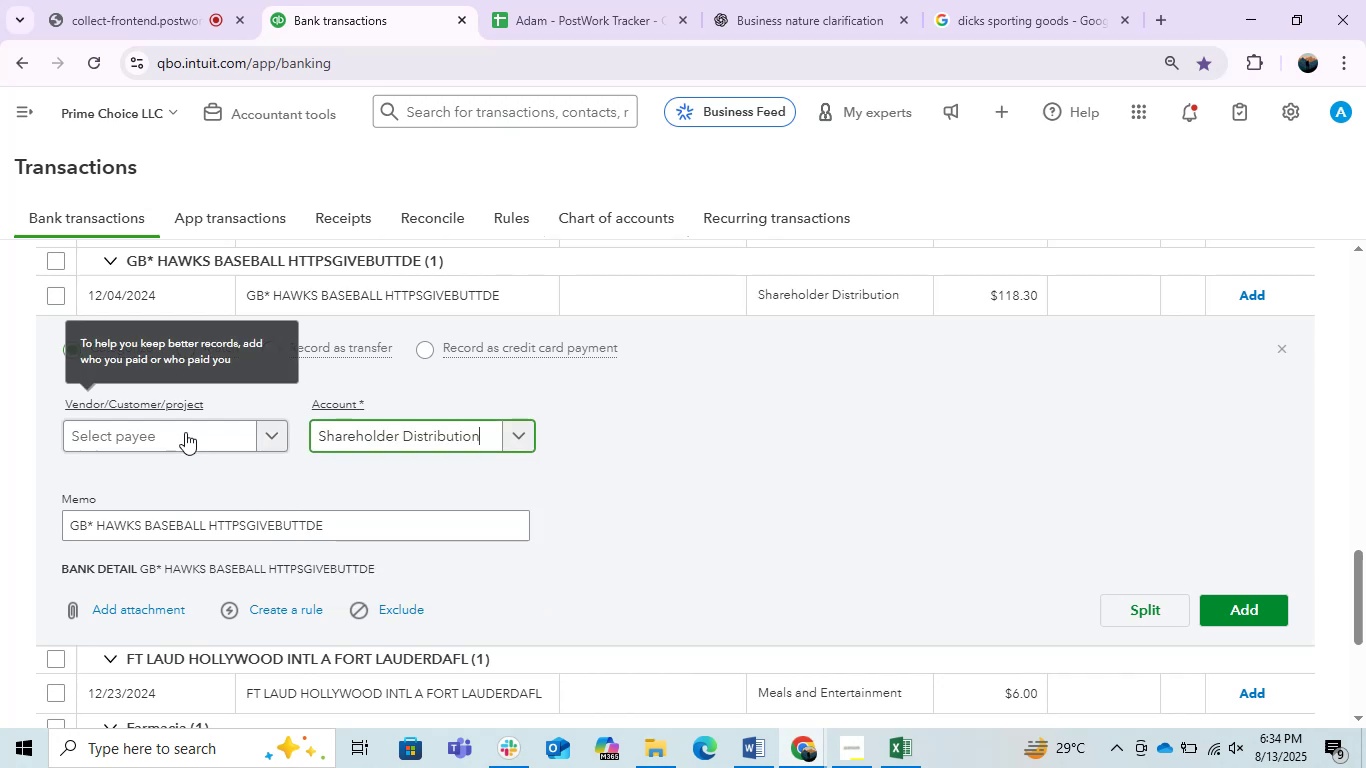 
left_click([185, 432])
 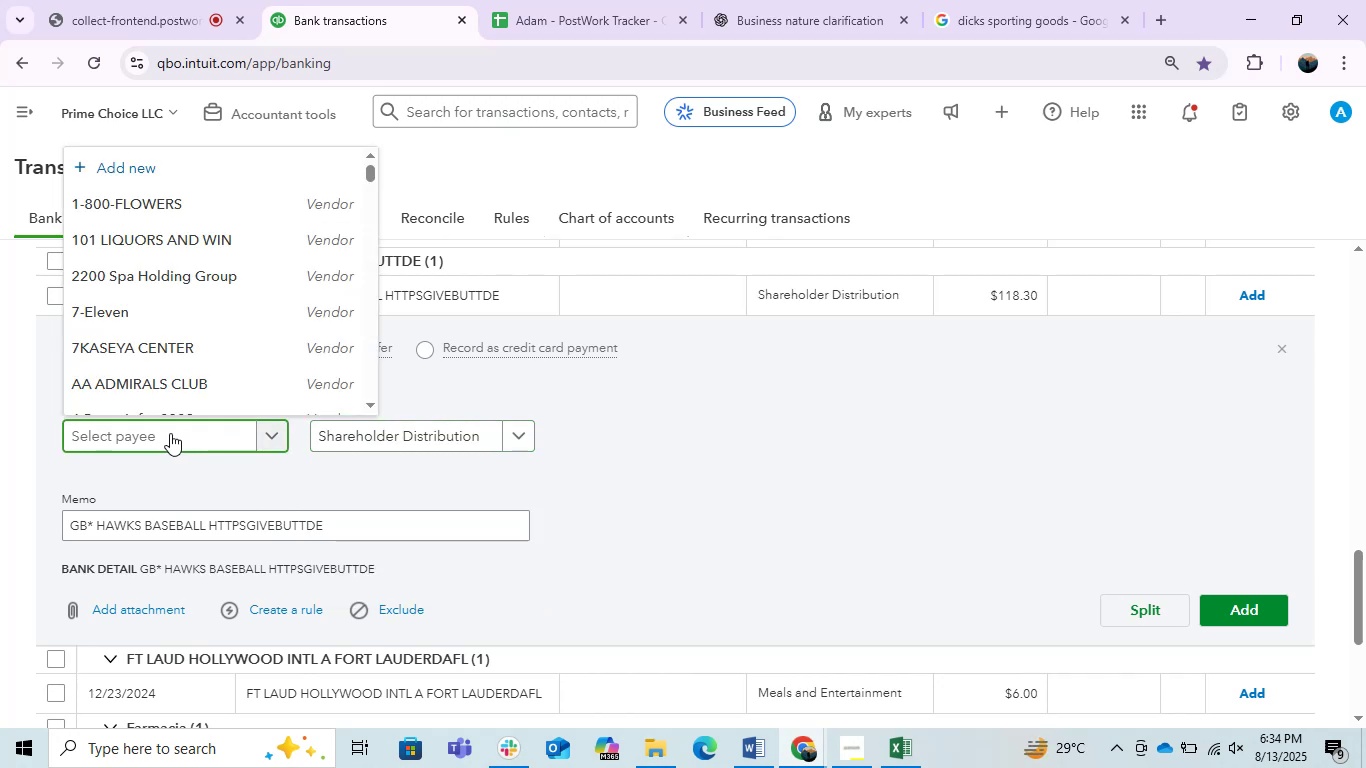 
wait(5.86)
 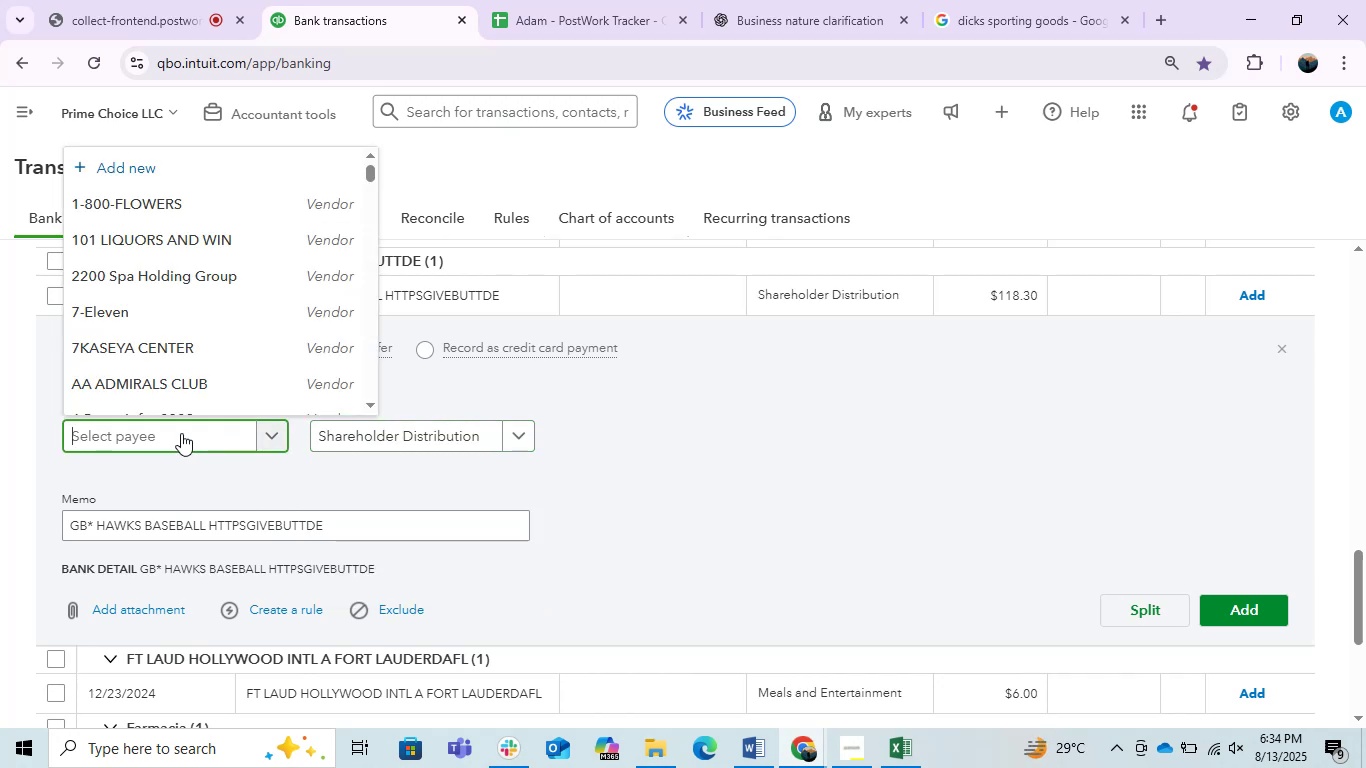 
key(Control+V)
 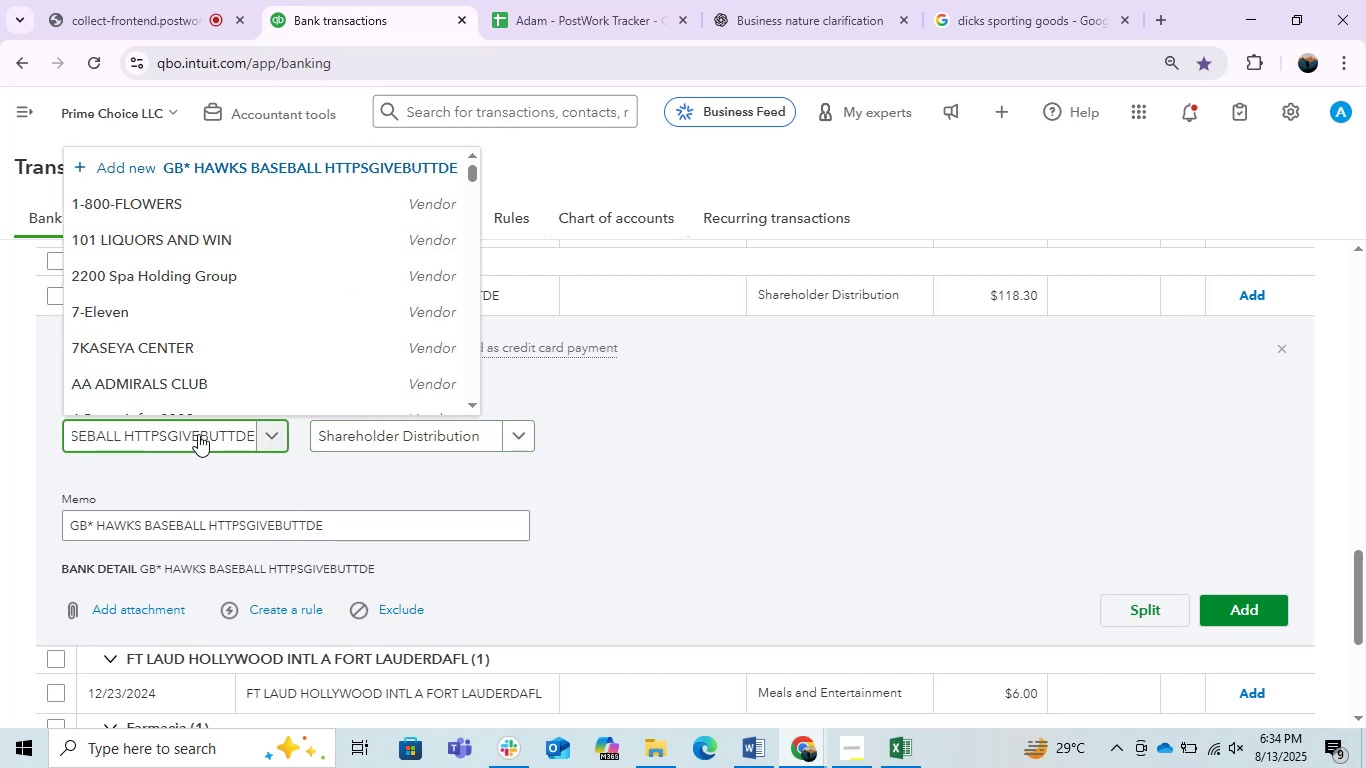 
hold_key(key=Backspace, duration=0.86)
 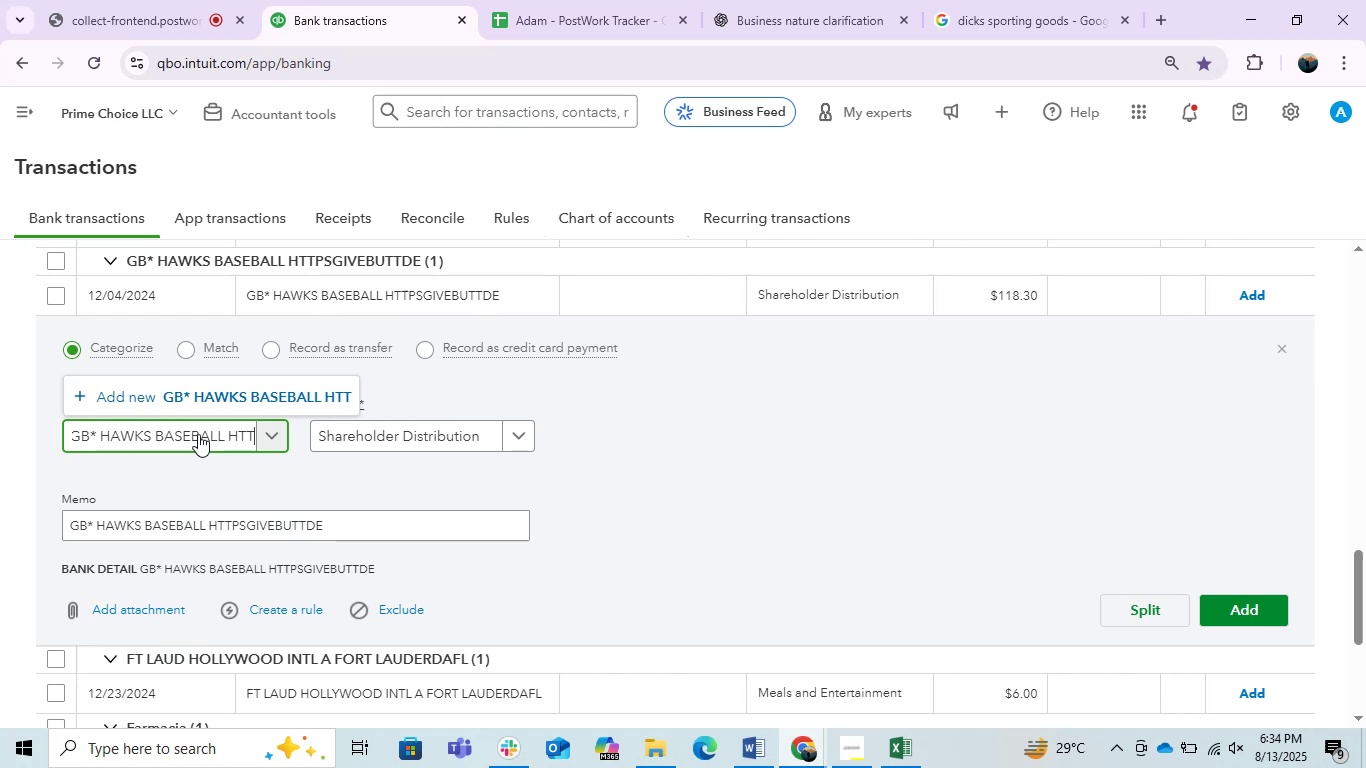 
key(Backspace)
 